 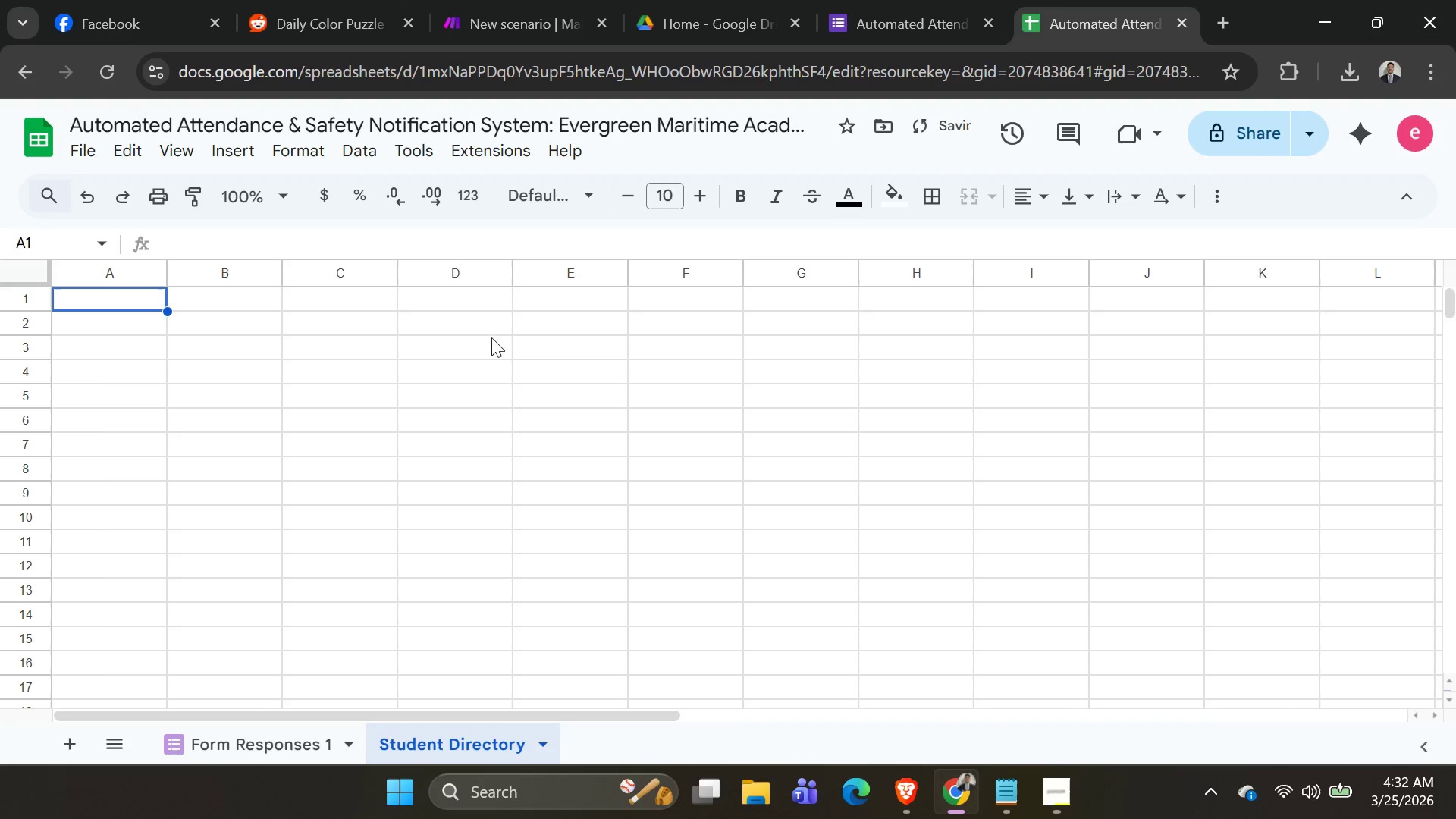 
key(Control+V)
 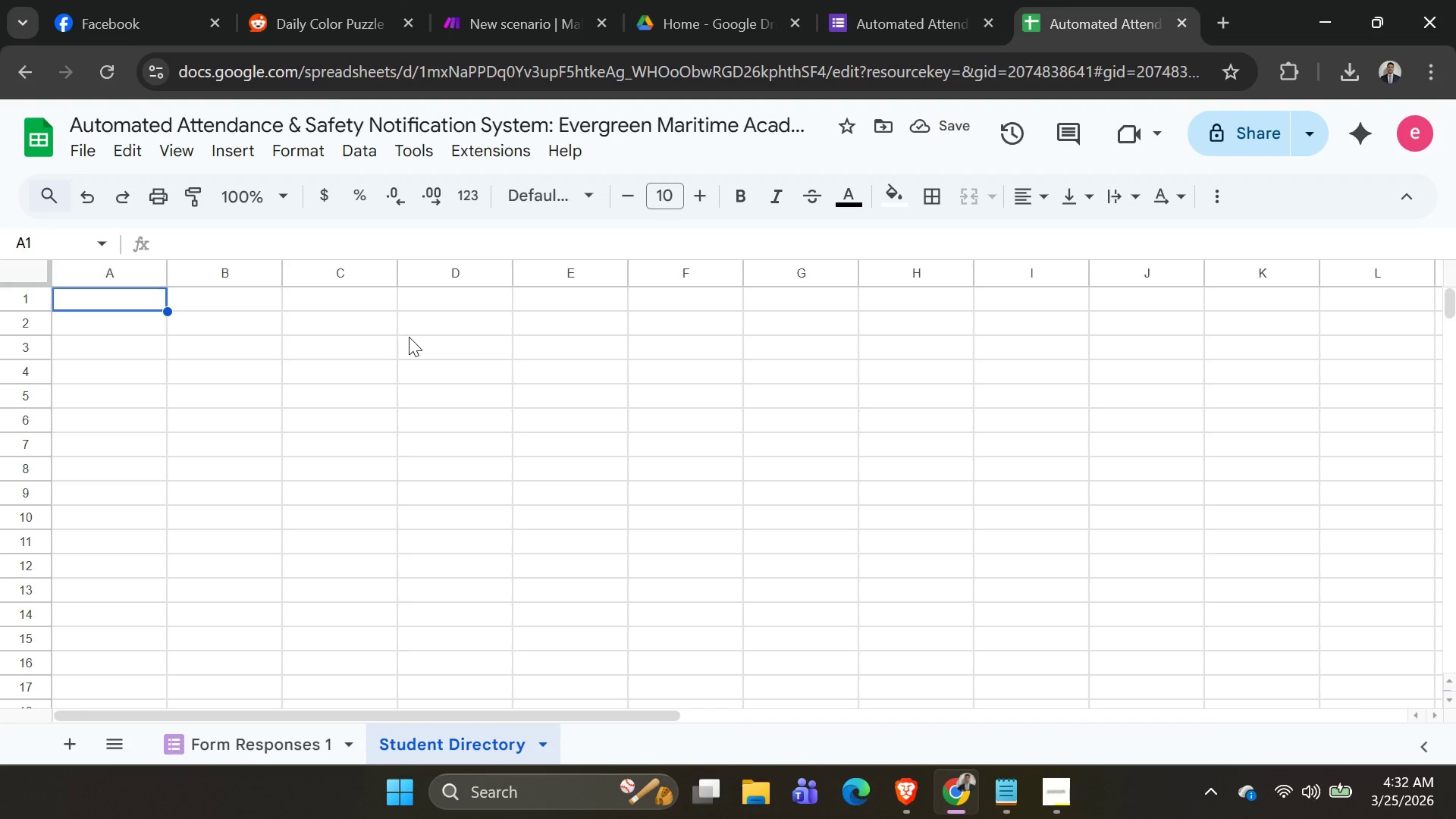 
left_click([409, 337])
 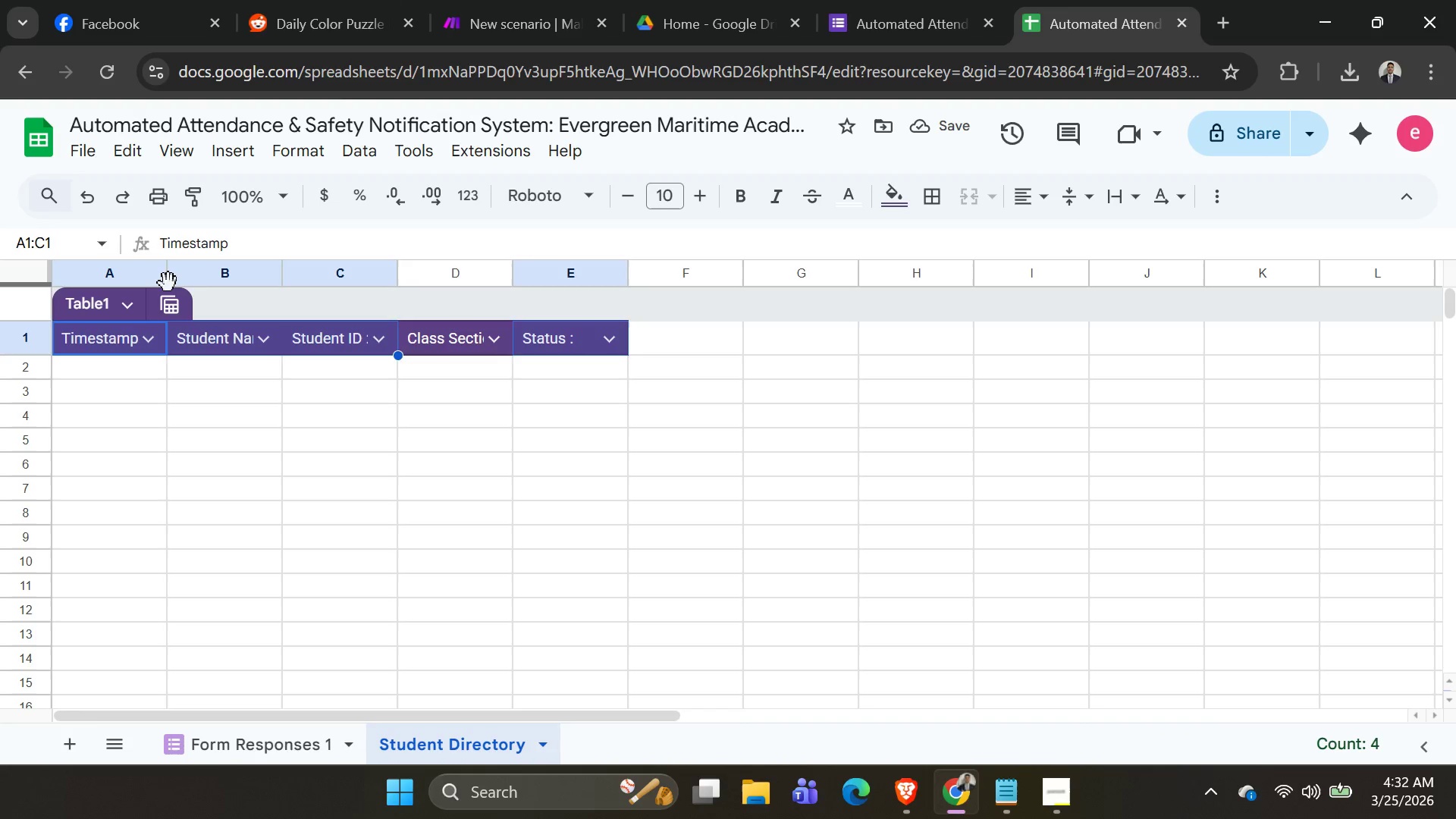 
left_click_drag(start_coordinate=[169, 277], to_coordinate=[268, 281])
 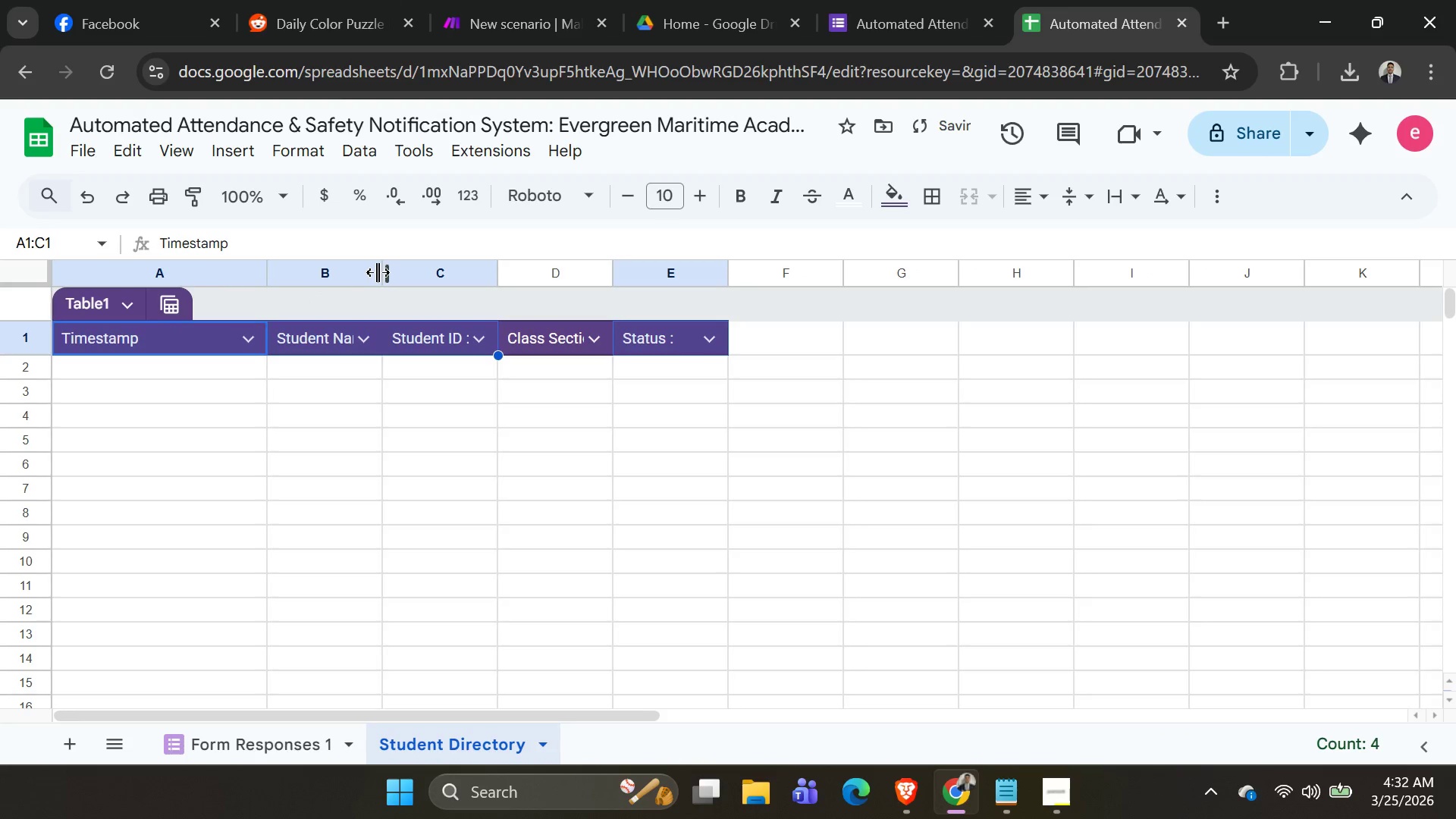 
left_click_drag(start_coordinate=[378, 272], to_coordinate=[492, 284])
 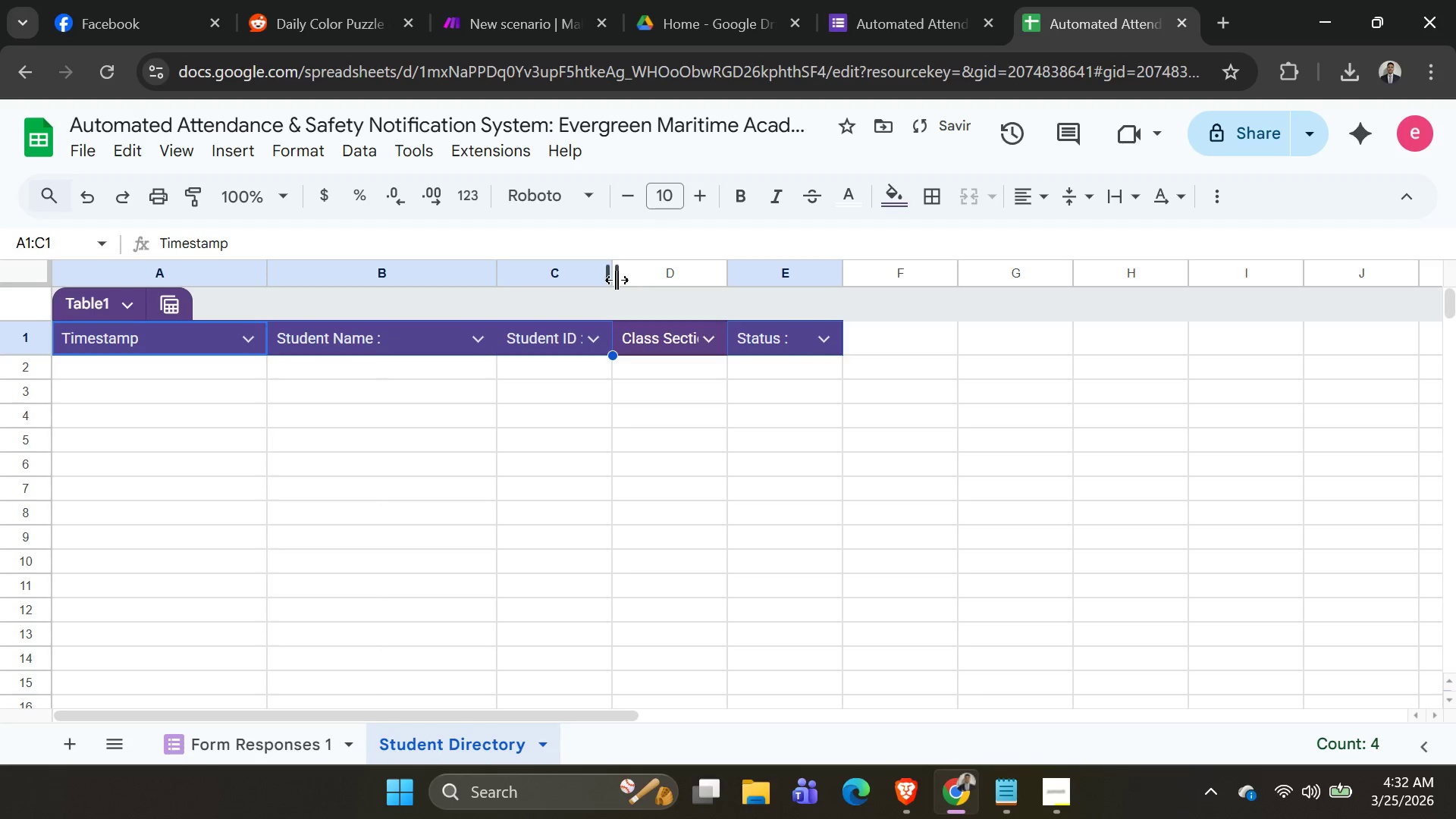 
left_click_drag(start_coordinate=[616, 279], to_coordinate=[711, 283])
 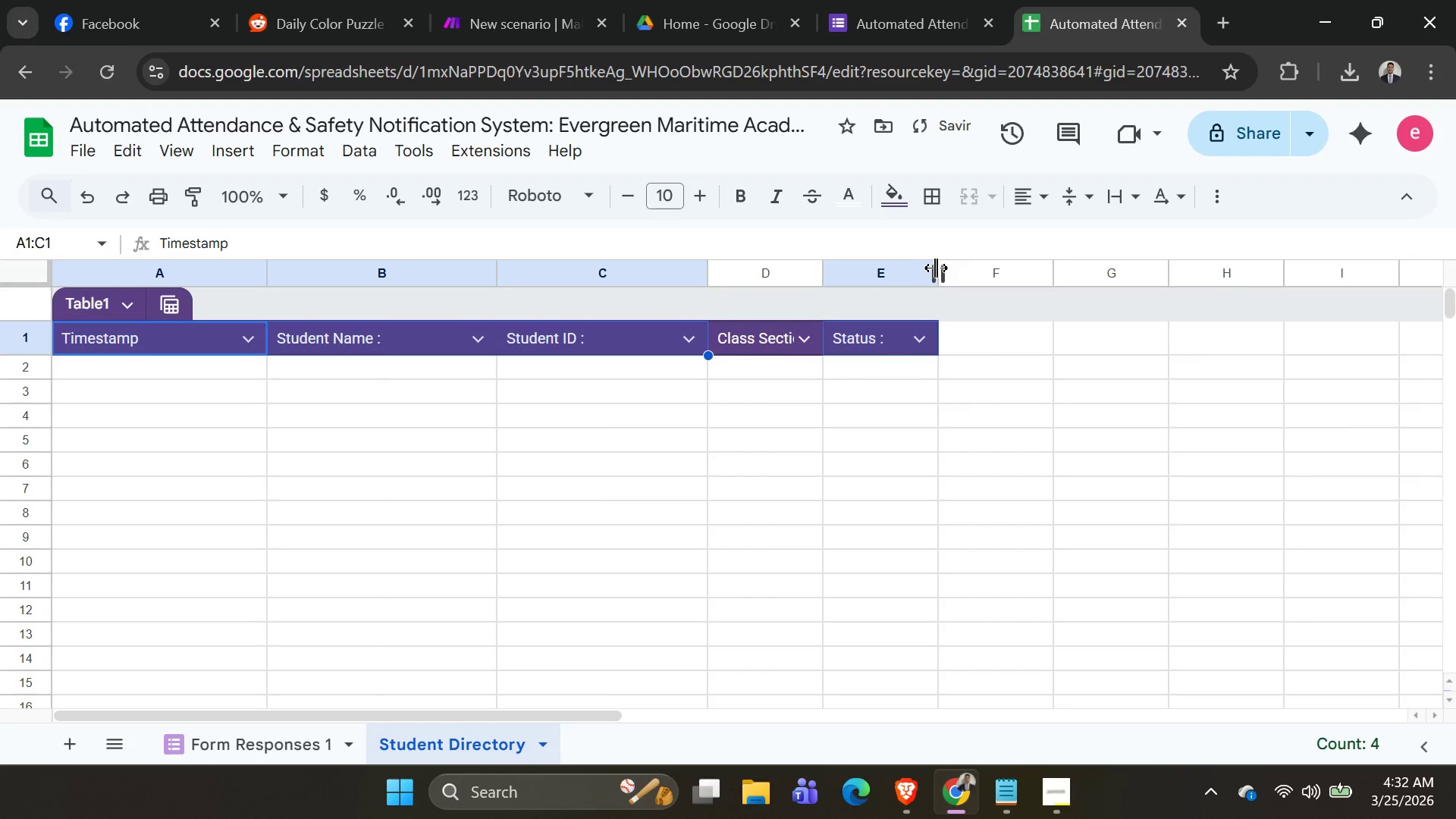 
left_click_drag(start_coordinate=[935, 266], to_coordinate=[1040, 268])
 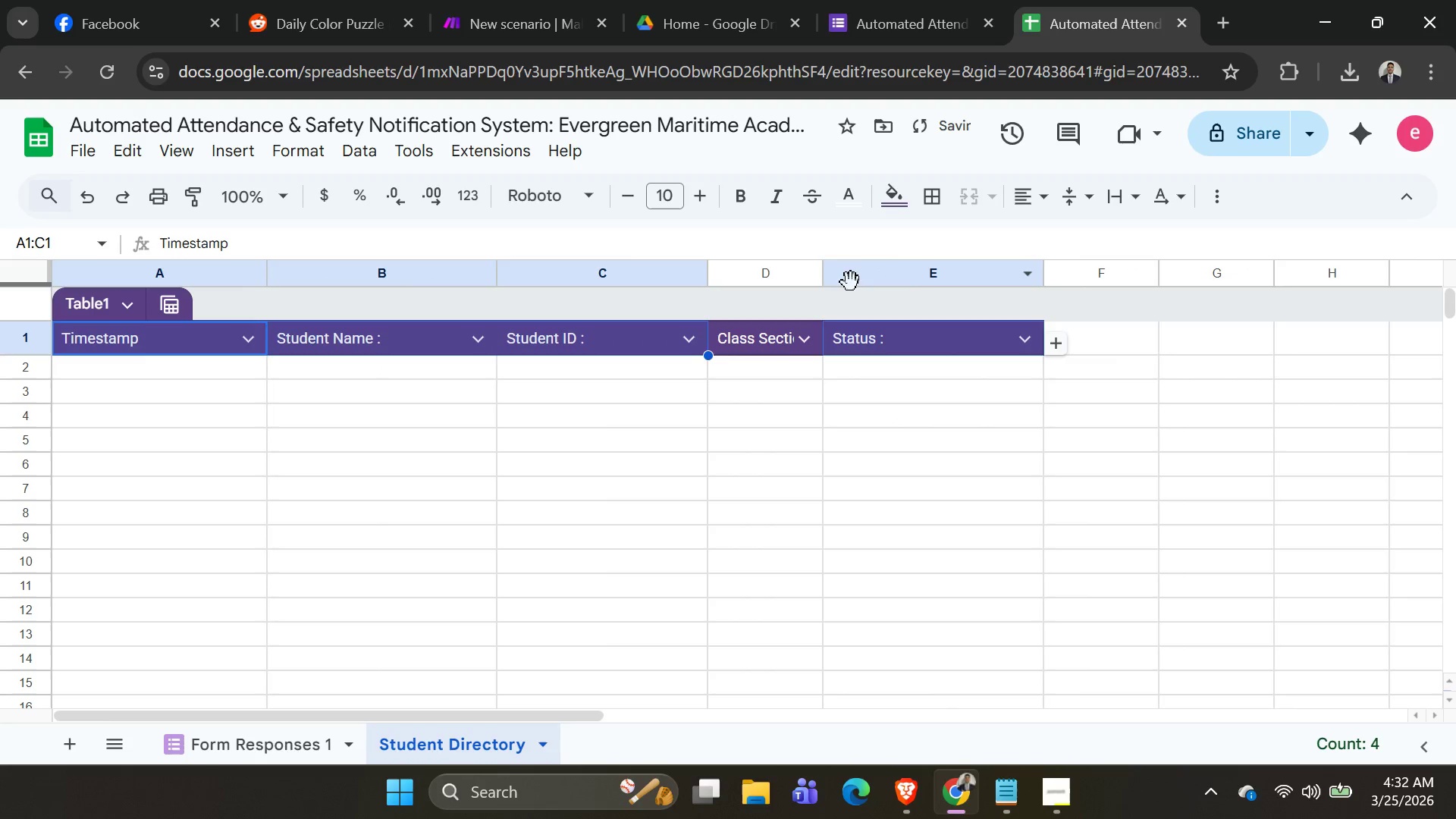 
left_click_drag(start_coordinate=[822, 281], to_coordinate=[923, 281])
 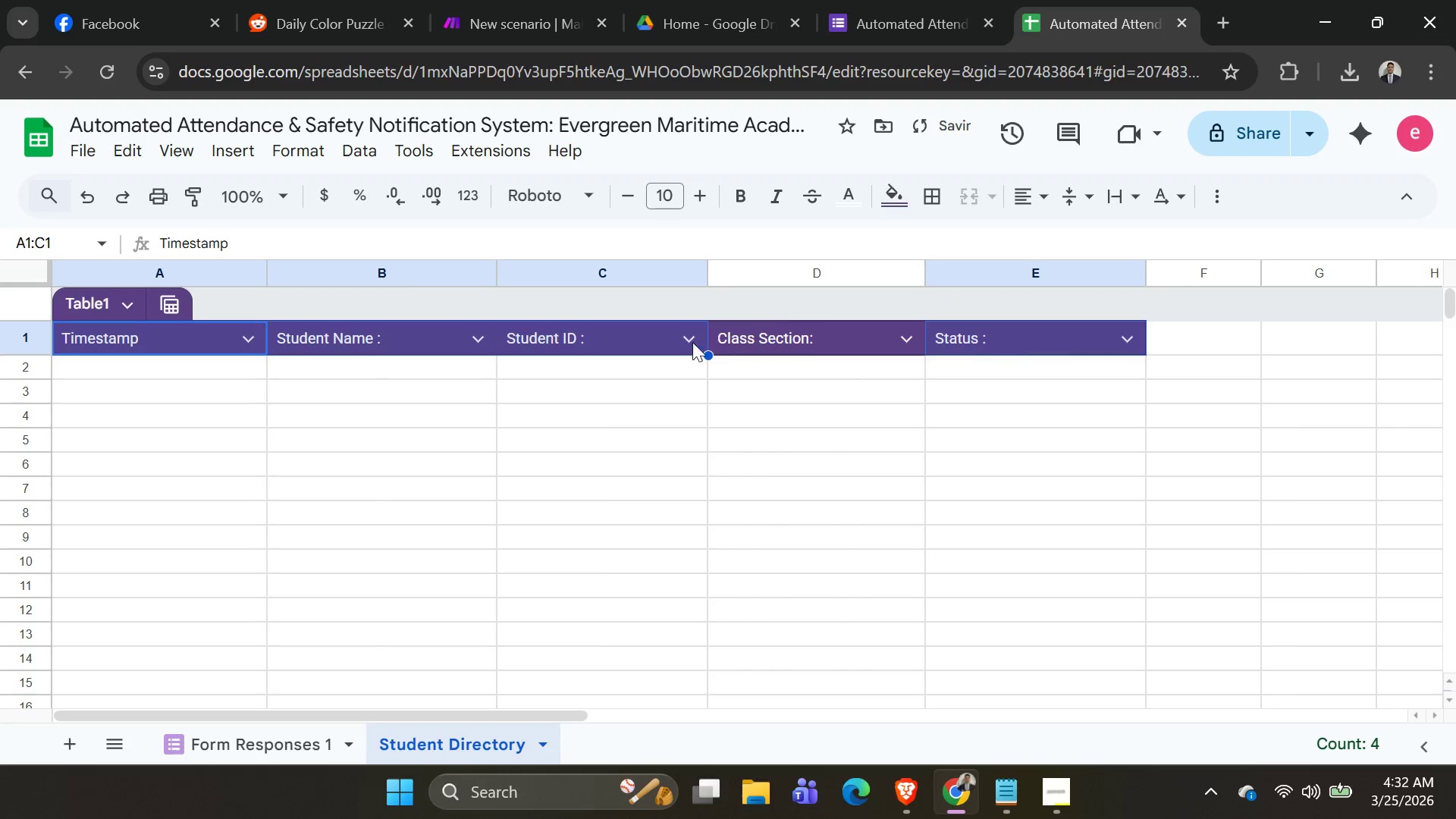 
left_click([729, 446])
 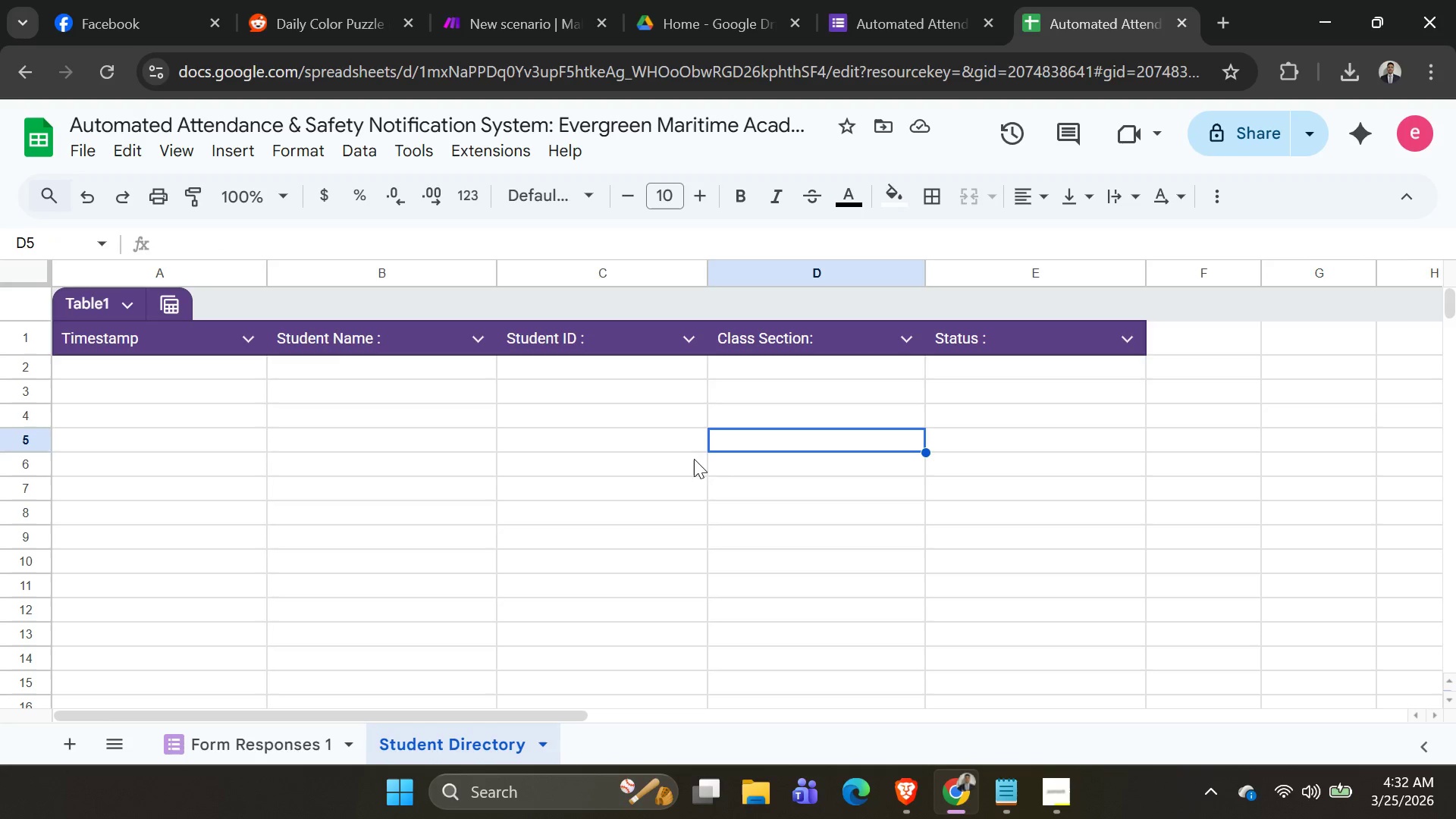 
wait(10.81)
 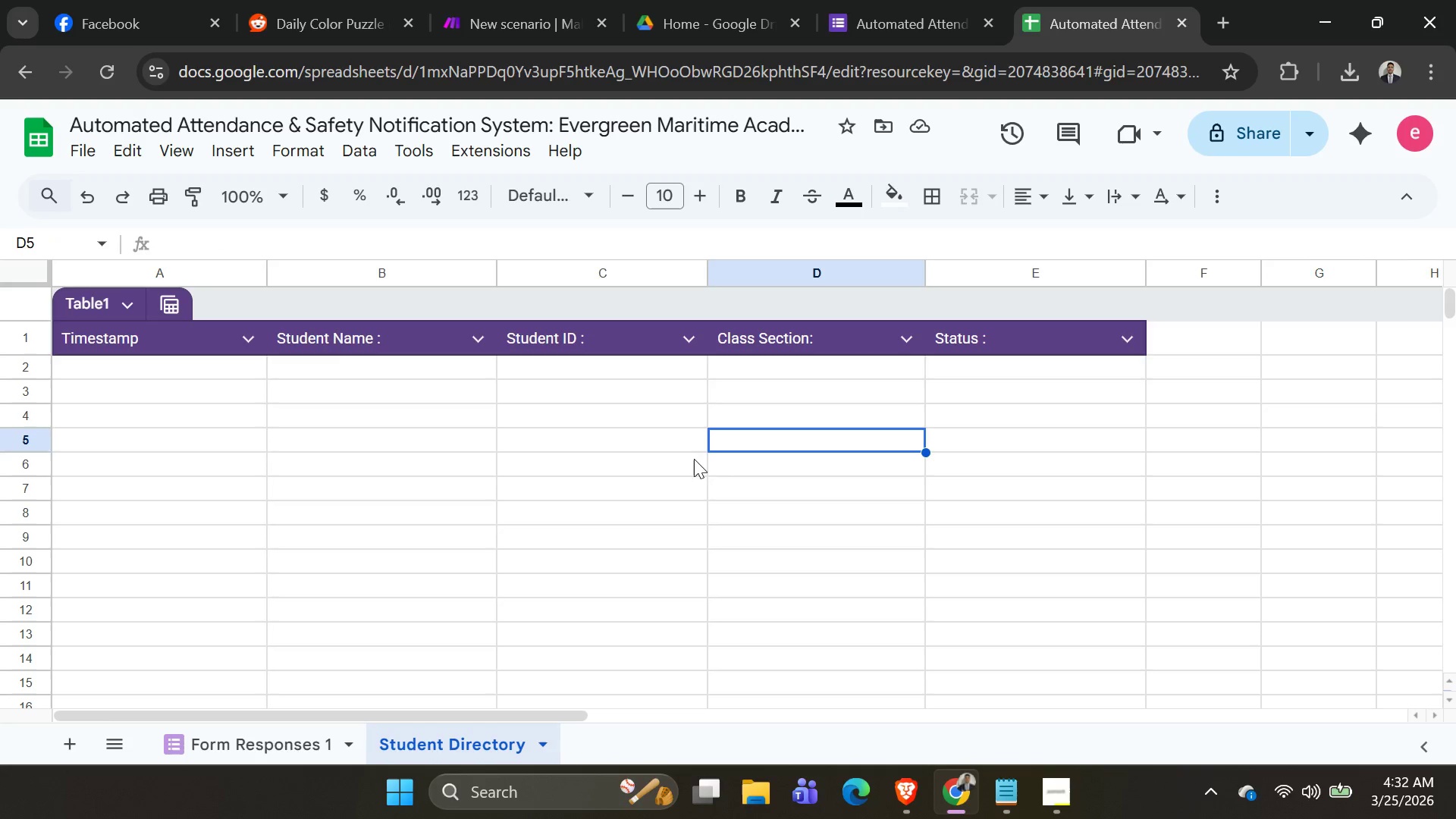 
scroll: coordinate [761, 483], scroll_direction: up, amount: 7.0
 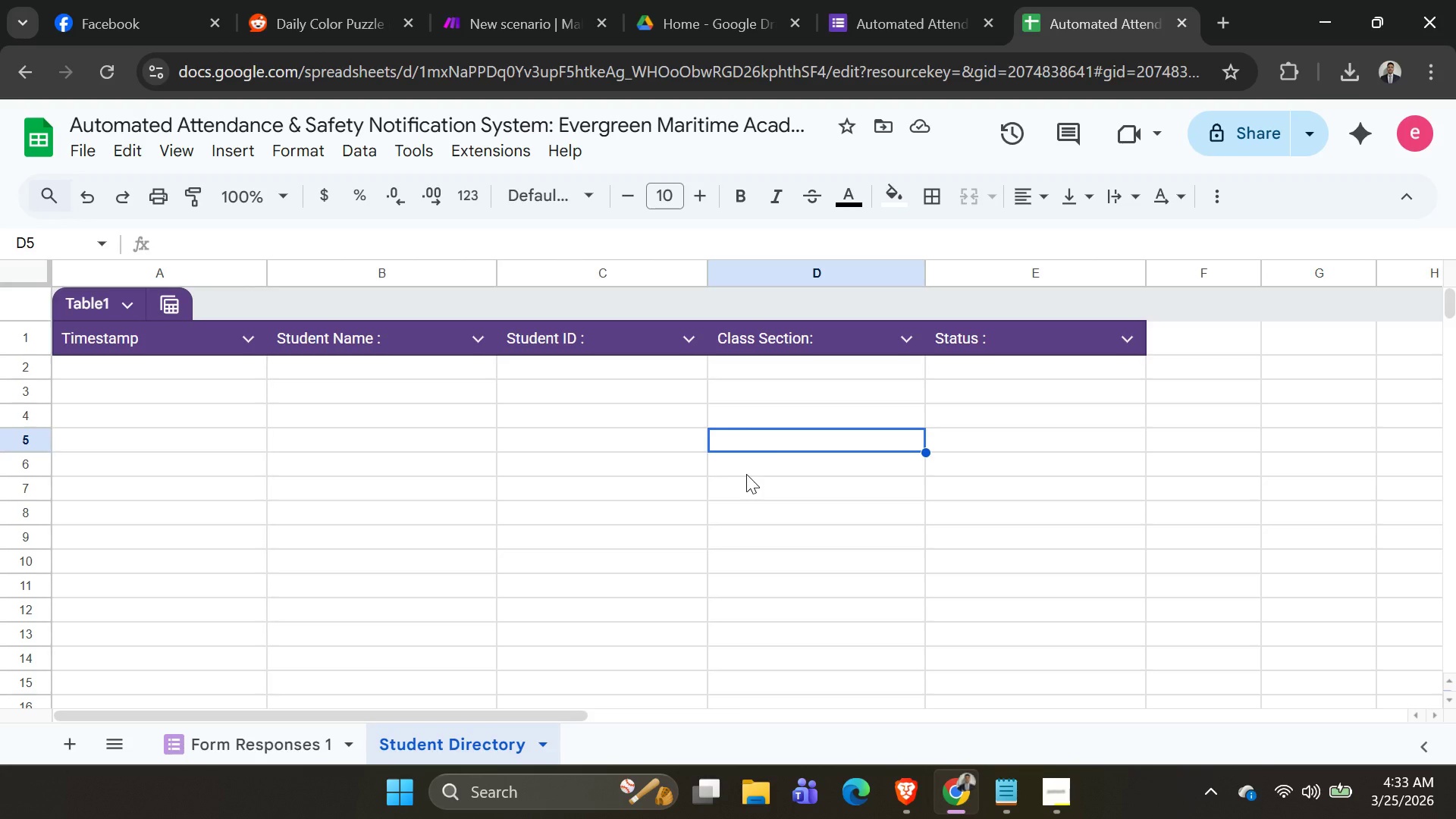 
wait(27.26)
 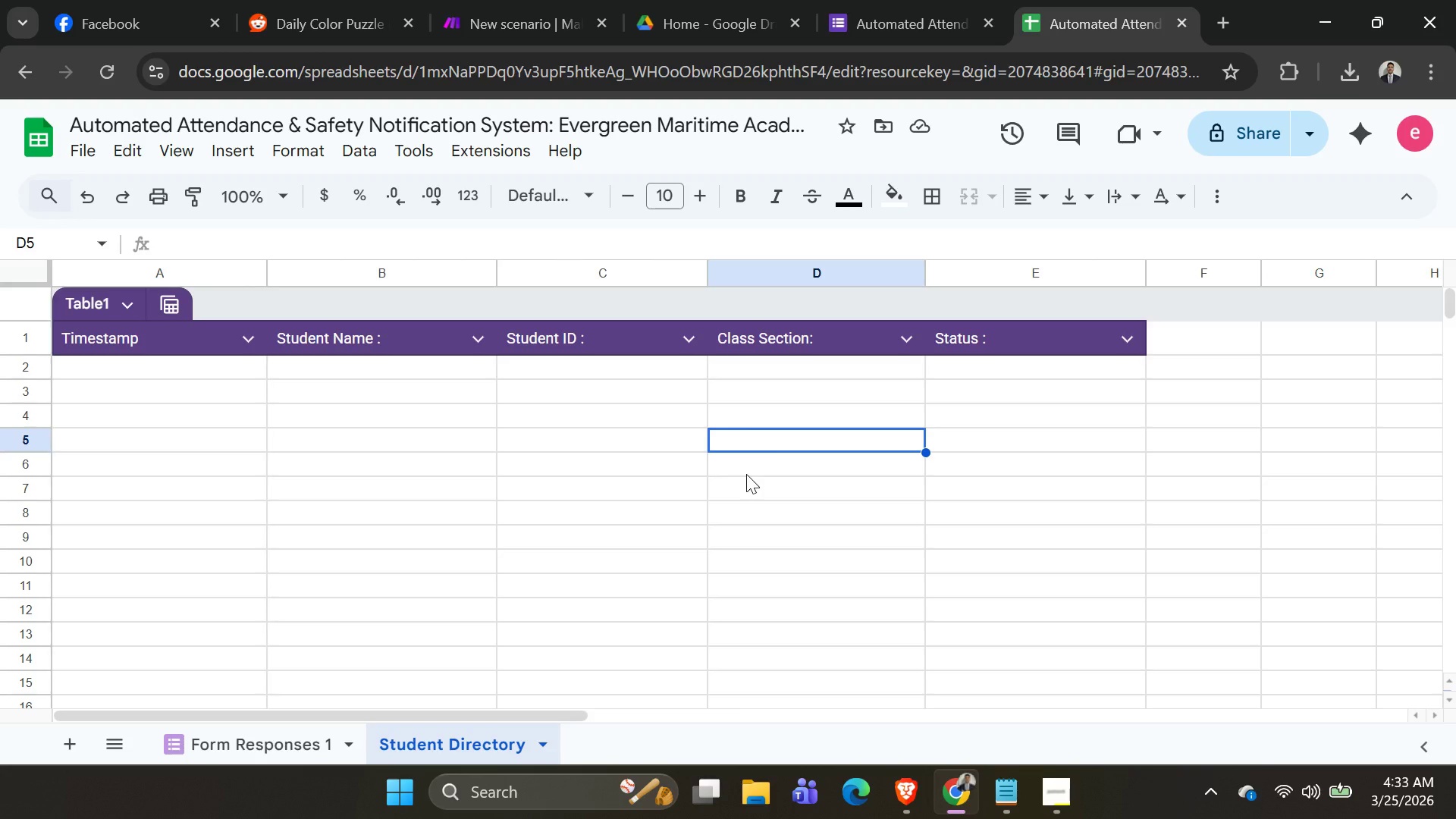 
left_click([1160, 335])
 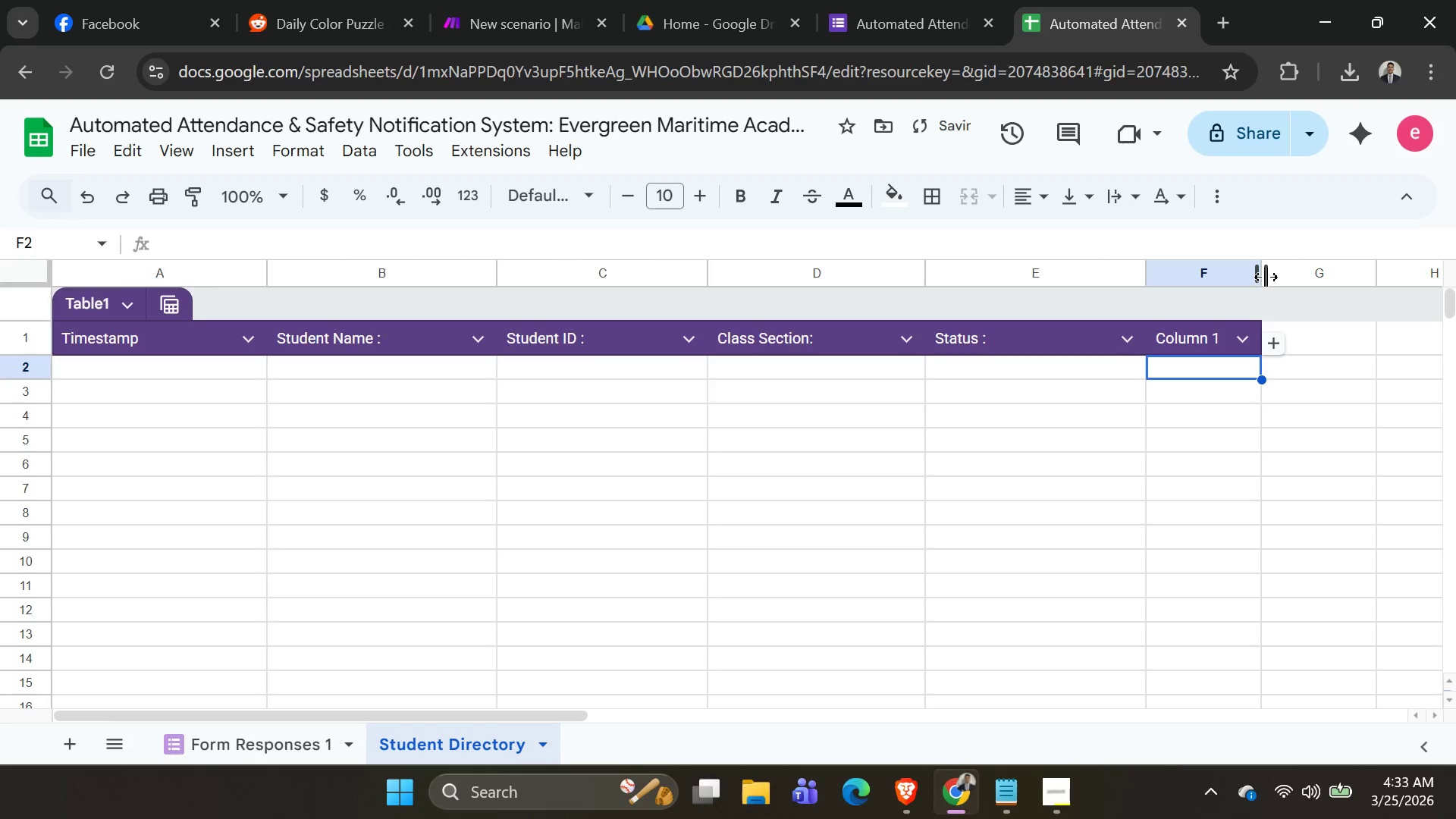 
left_click_drag(start_coordinate=[1266, 277], to_coordinate=[1341, 265])
 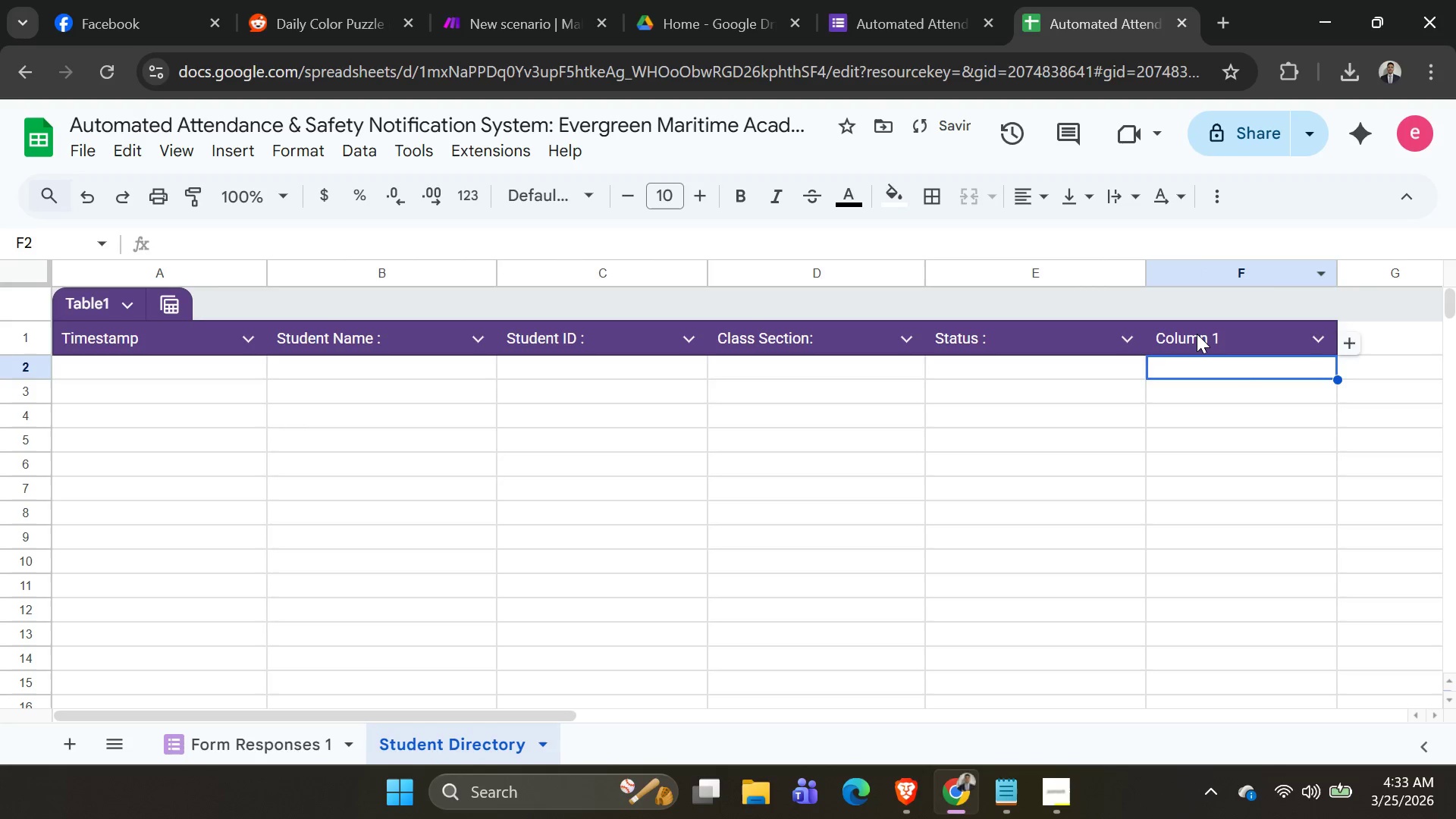 
double_click([1197, 334])
 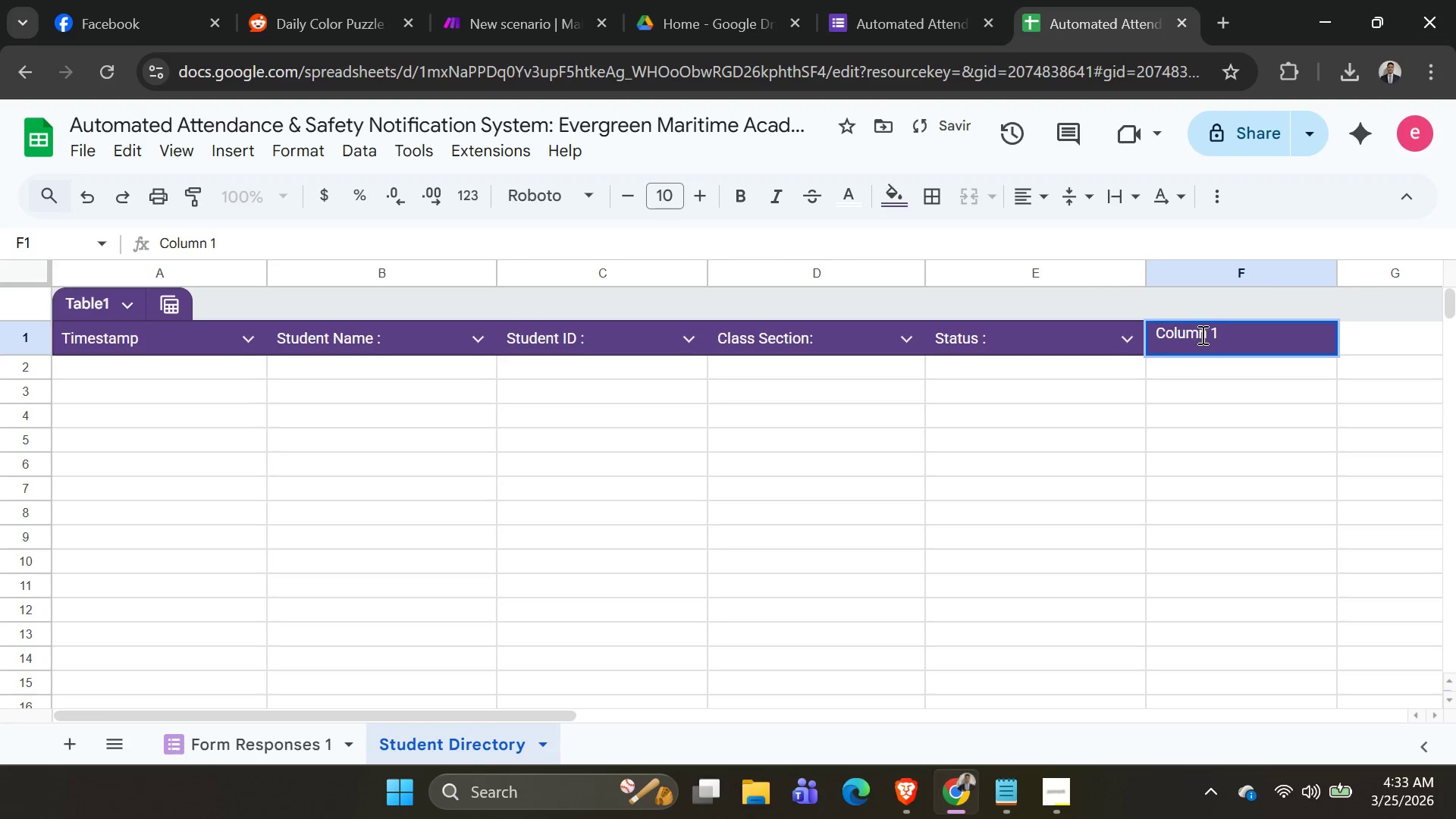 
key(Control+A)
 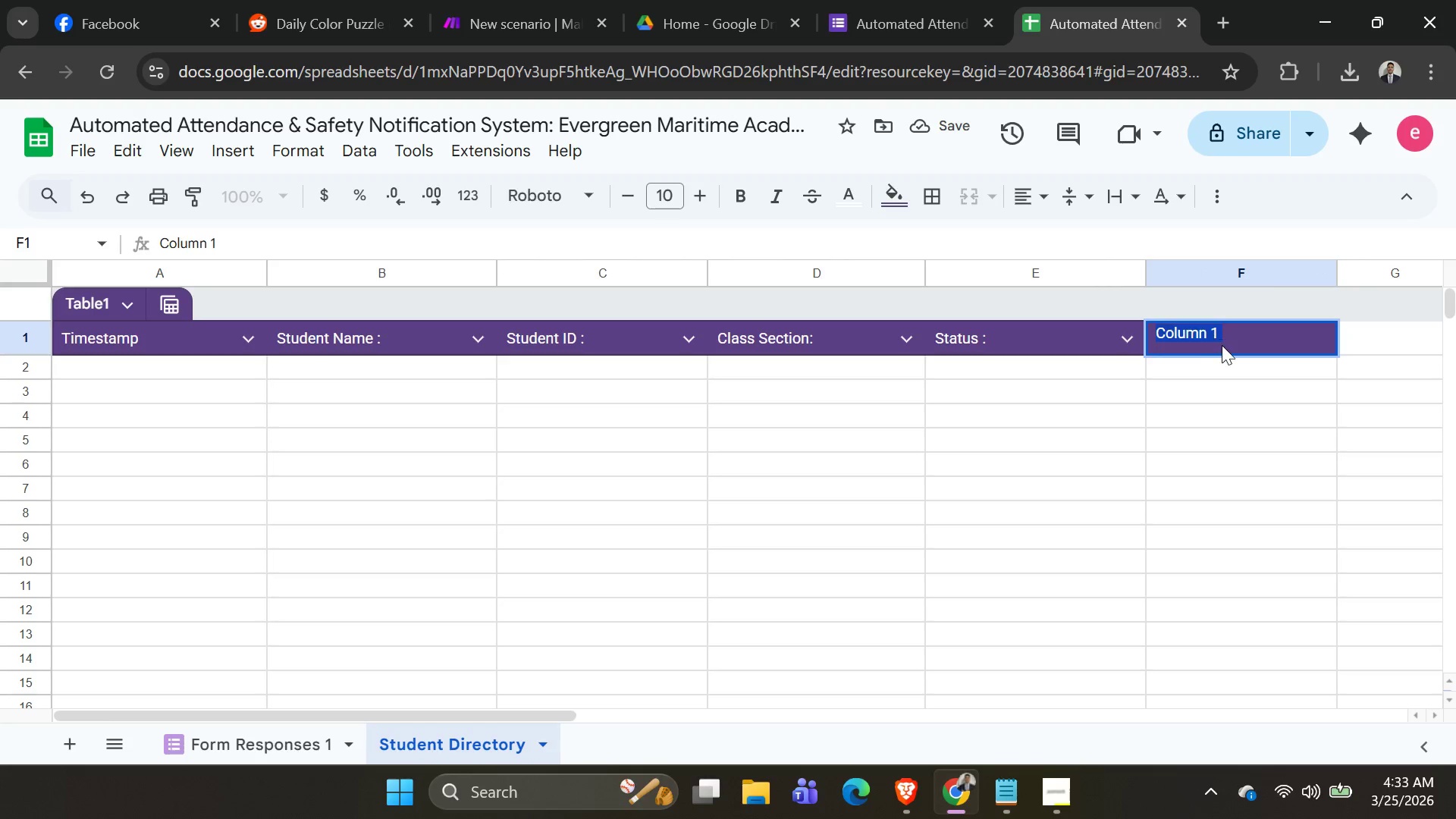 
left_click([1222, 345])
 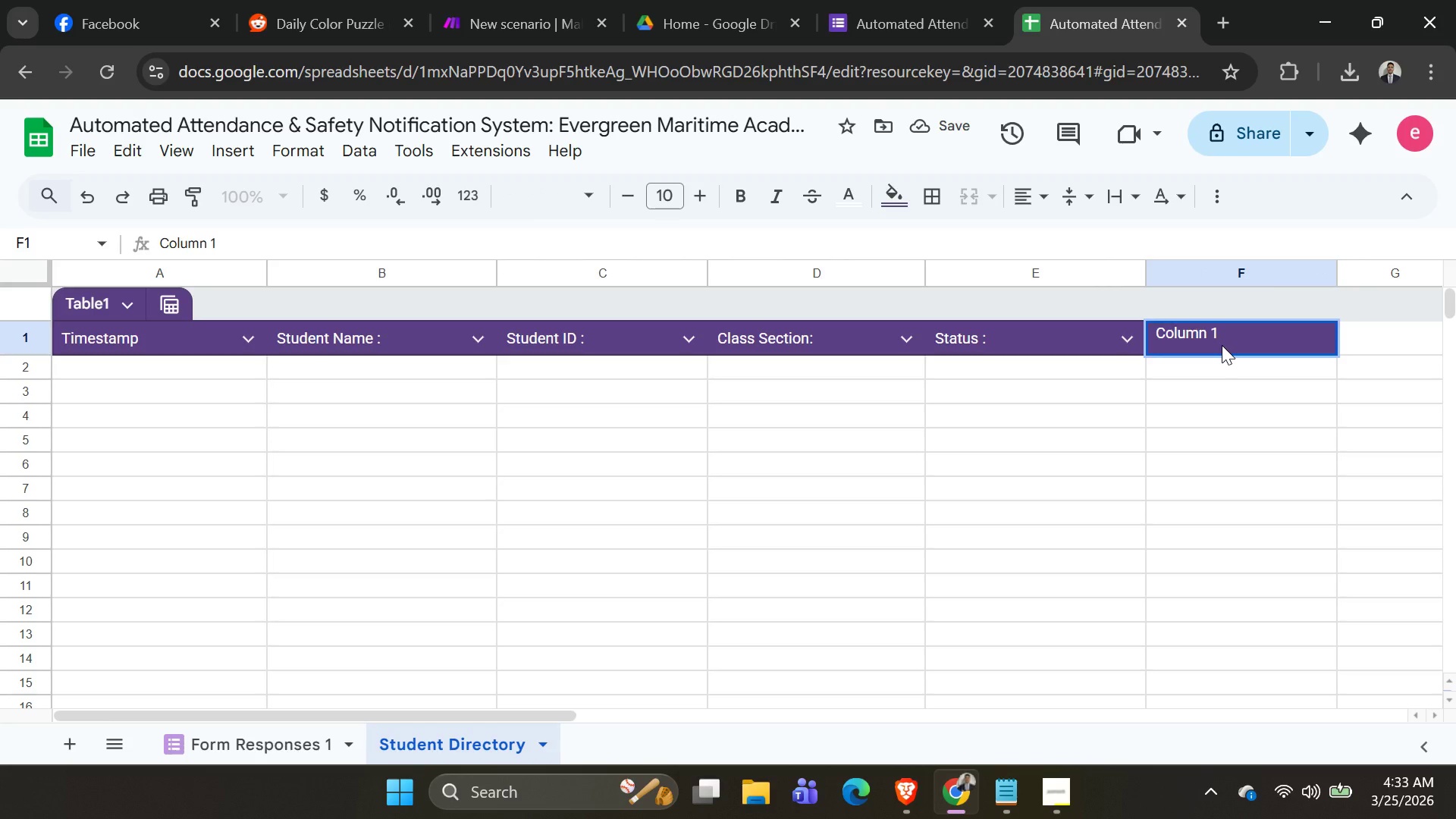 
key(Backspace)
type(Pre)
 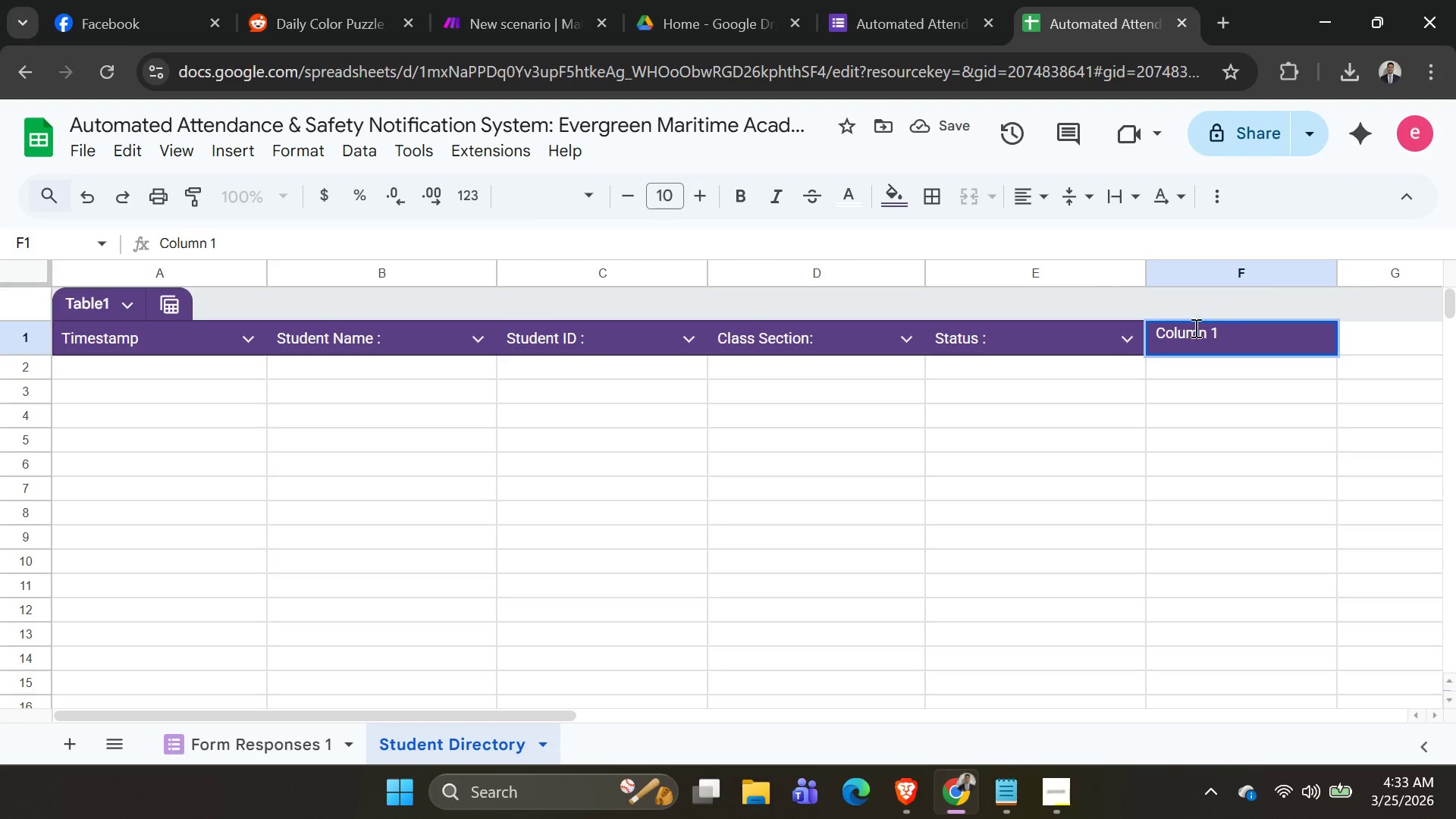 
double_click([1169, 330])
 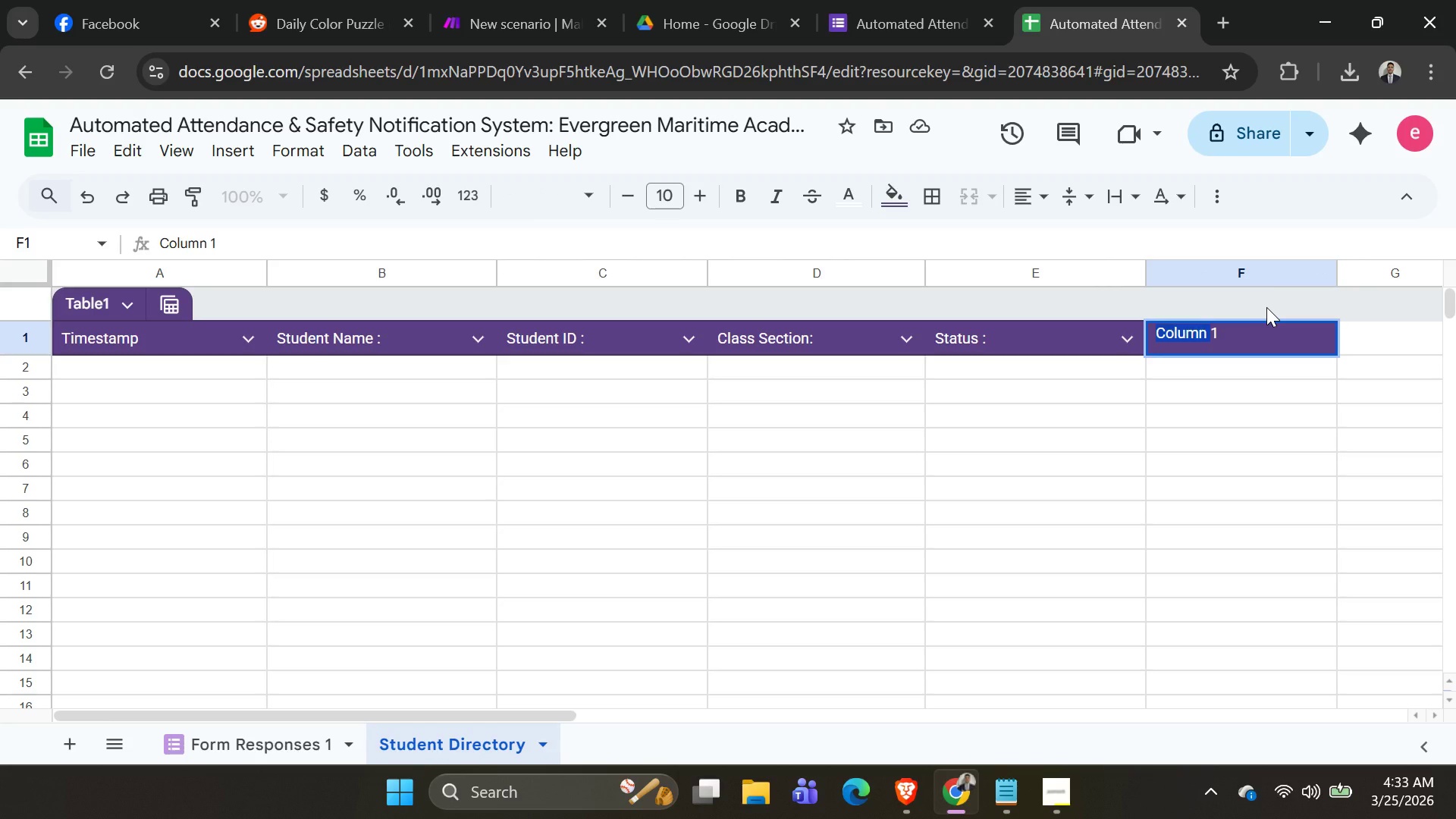 
key(ArrowRight)
 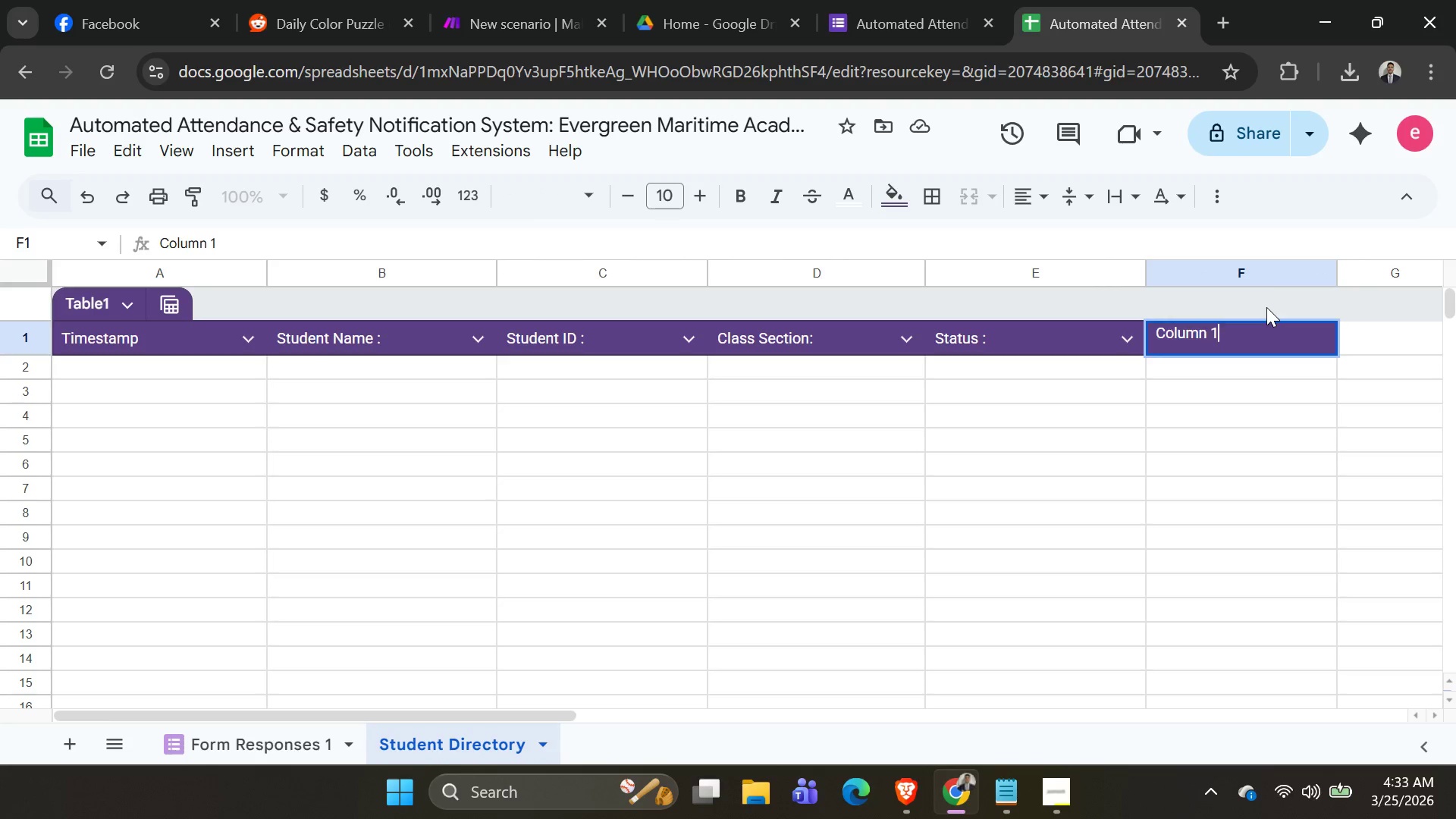 
key(ArrowRight)
 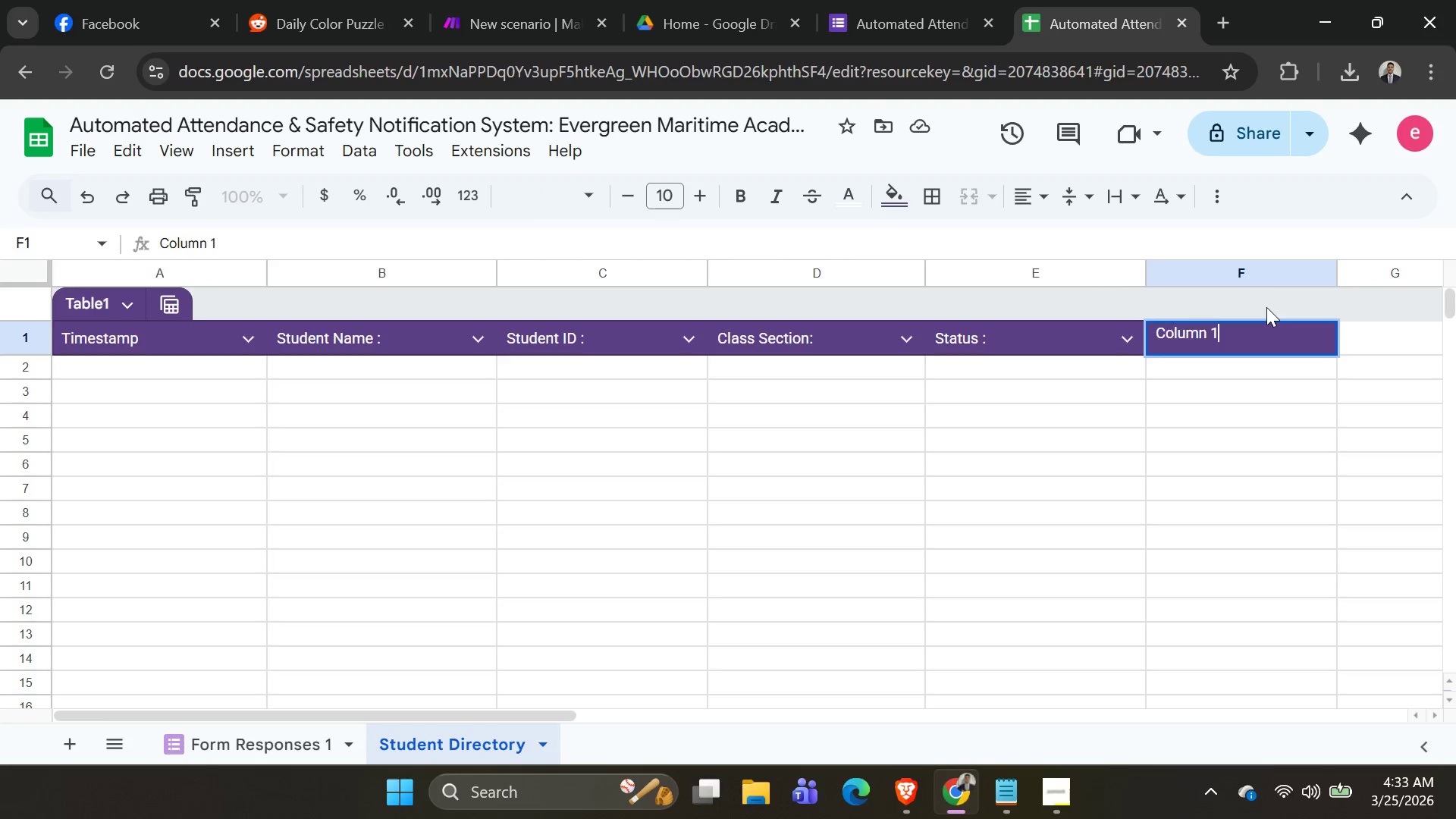 
hold_key(key=Backspace, duration=0.73)
 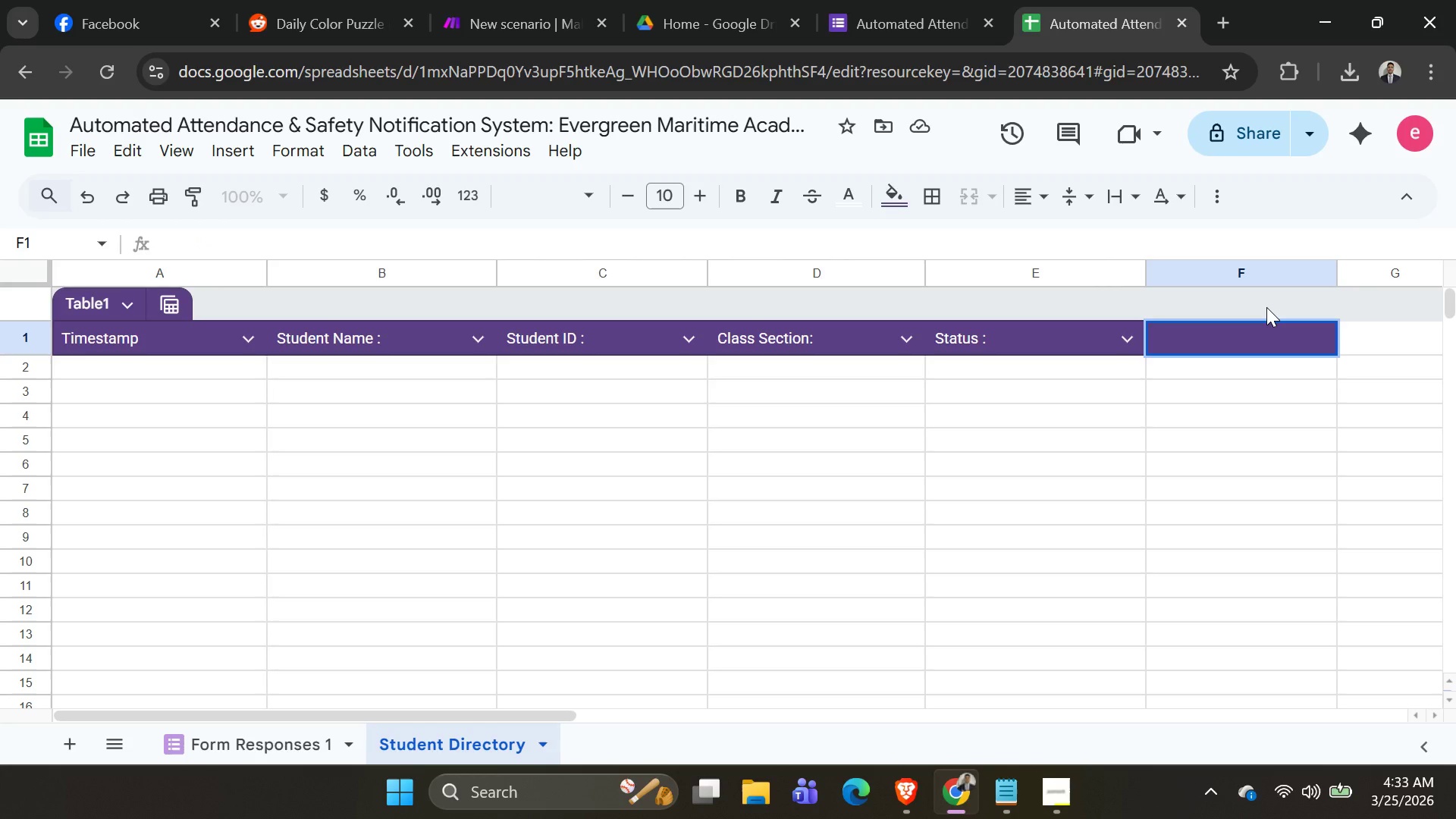 
type(Parent Email)
 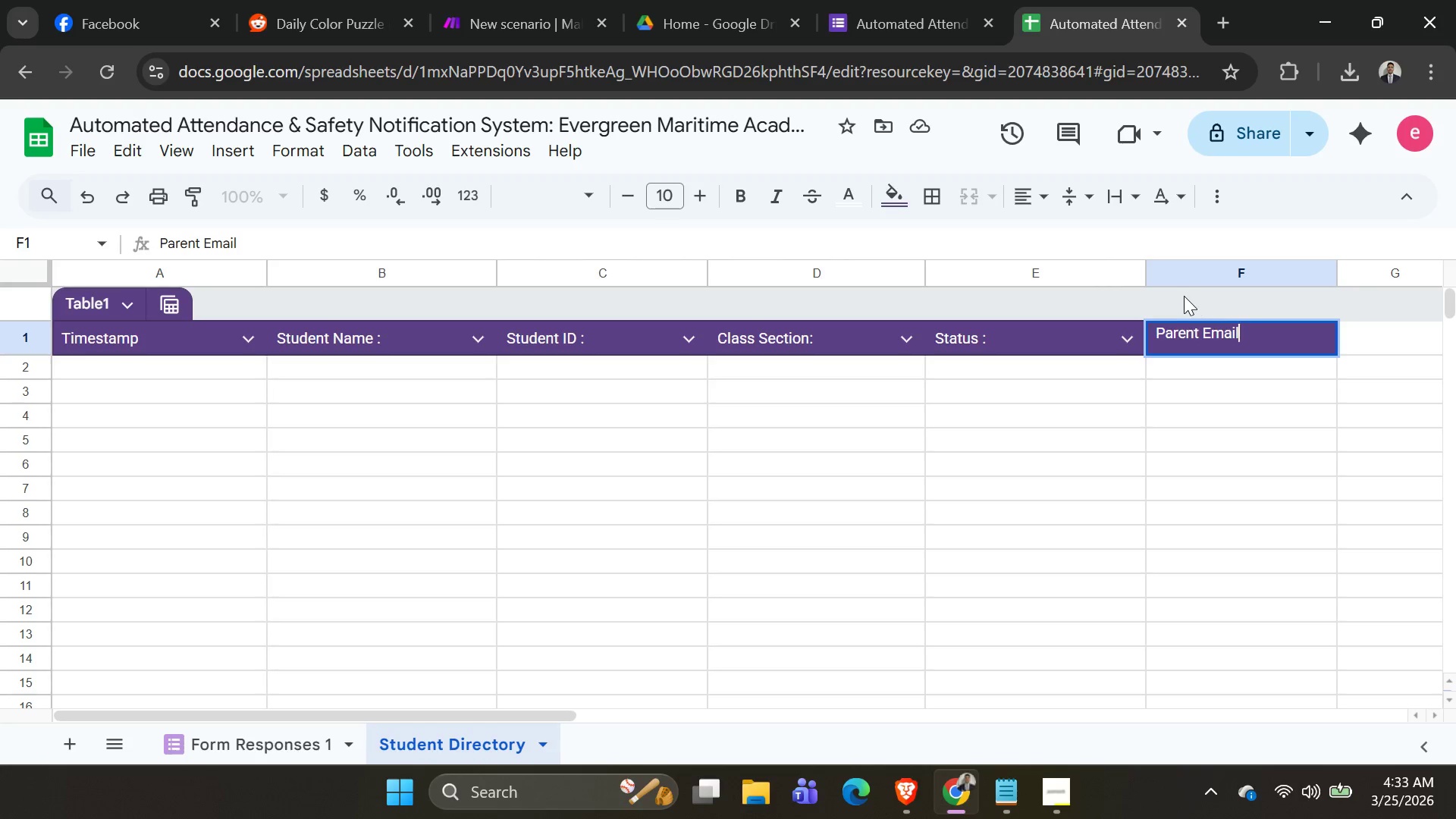 
key(Control+A)
 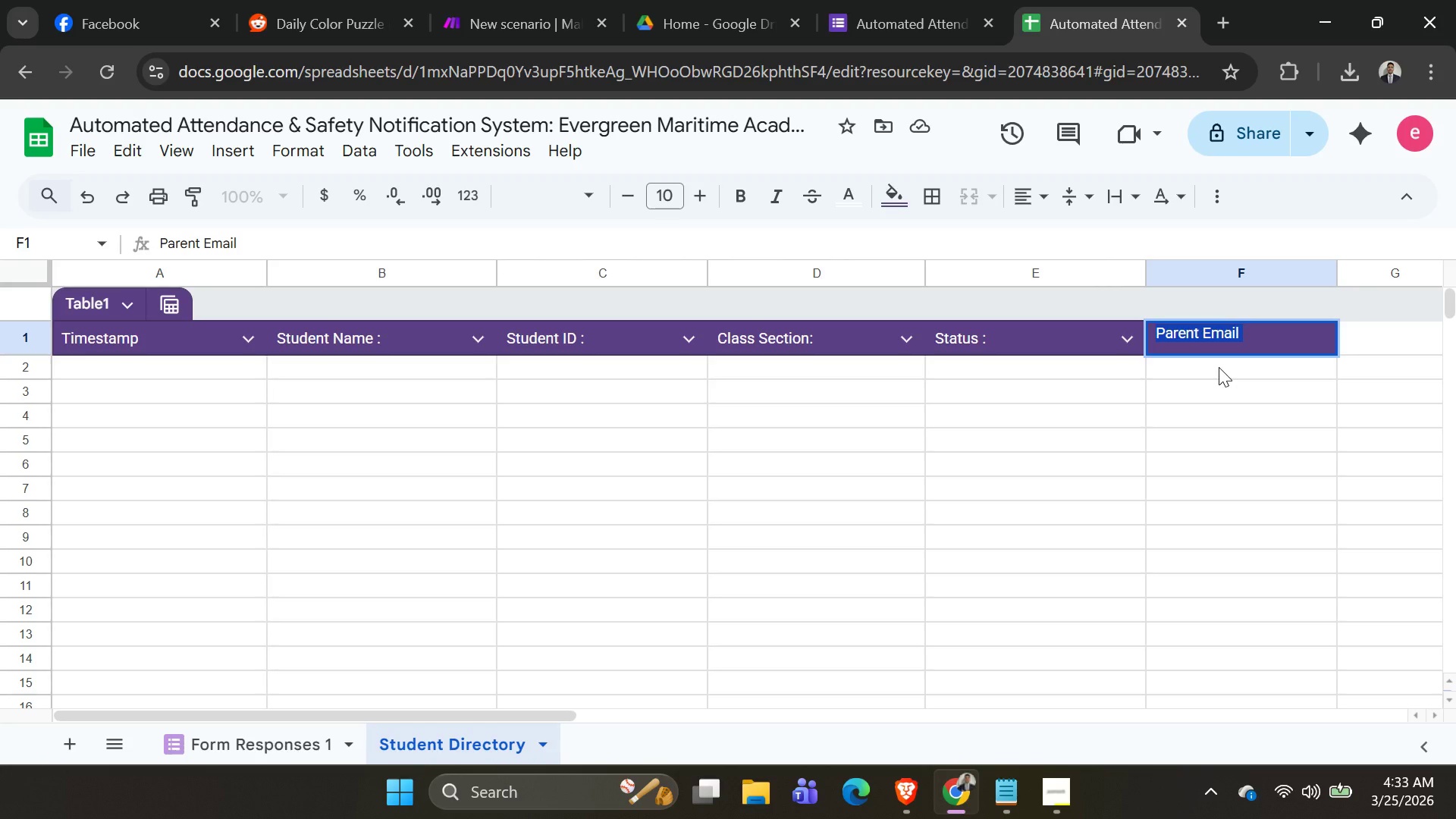 
left_click([1197, 362])
 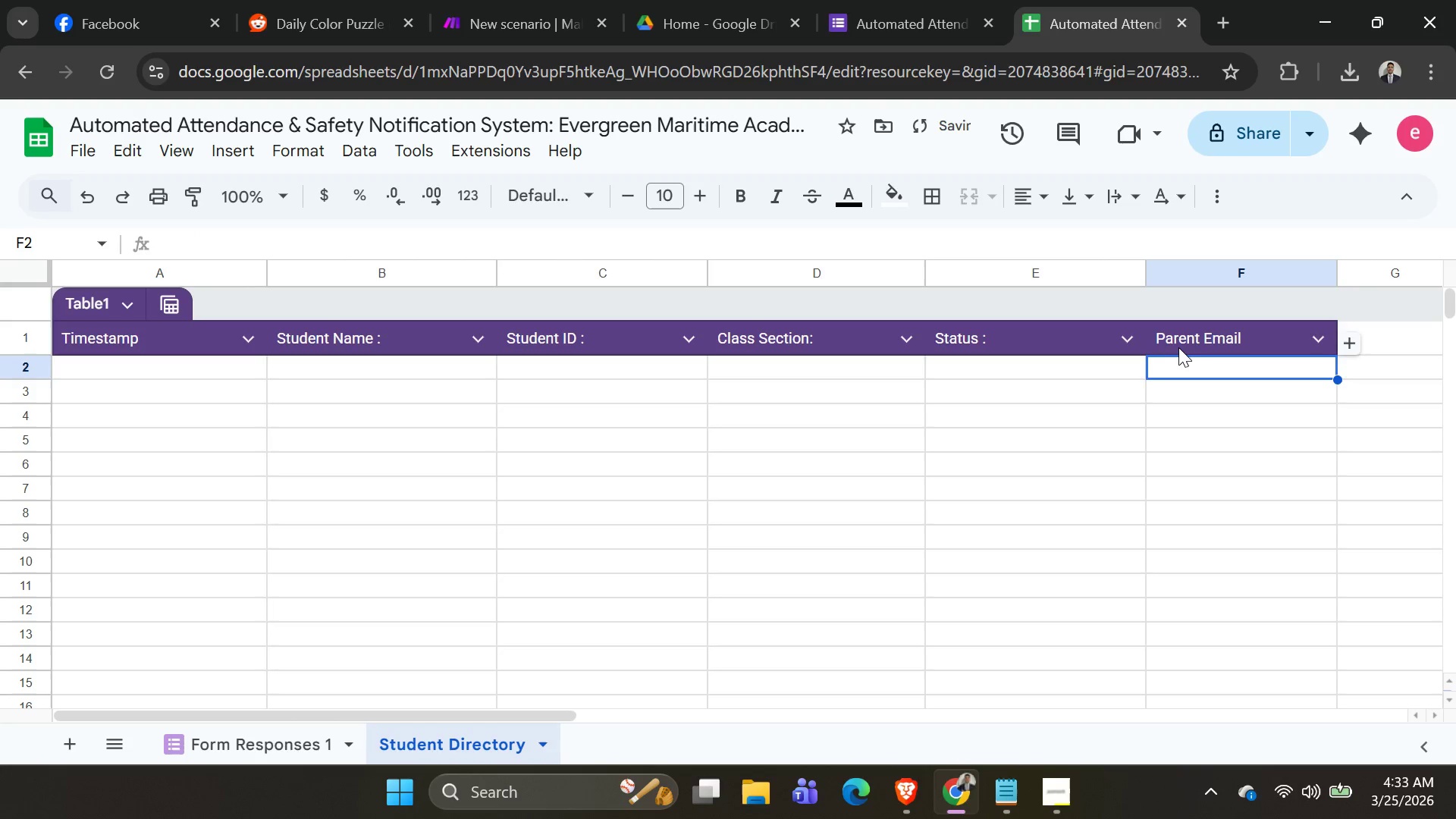 
left_click([1180, 346])
 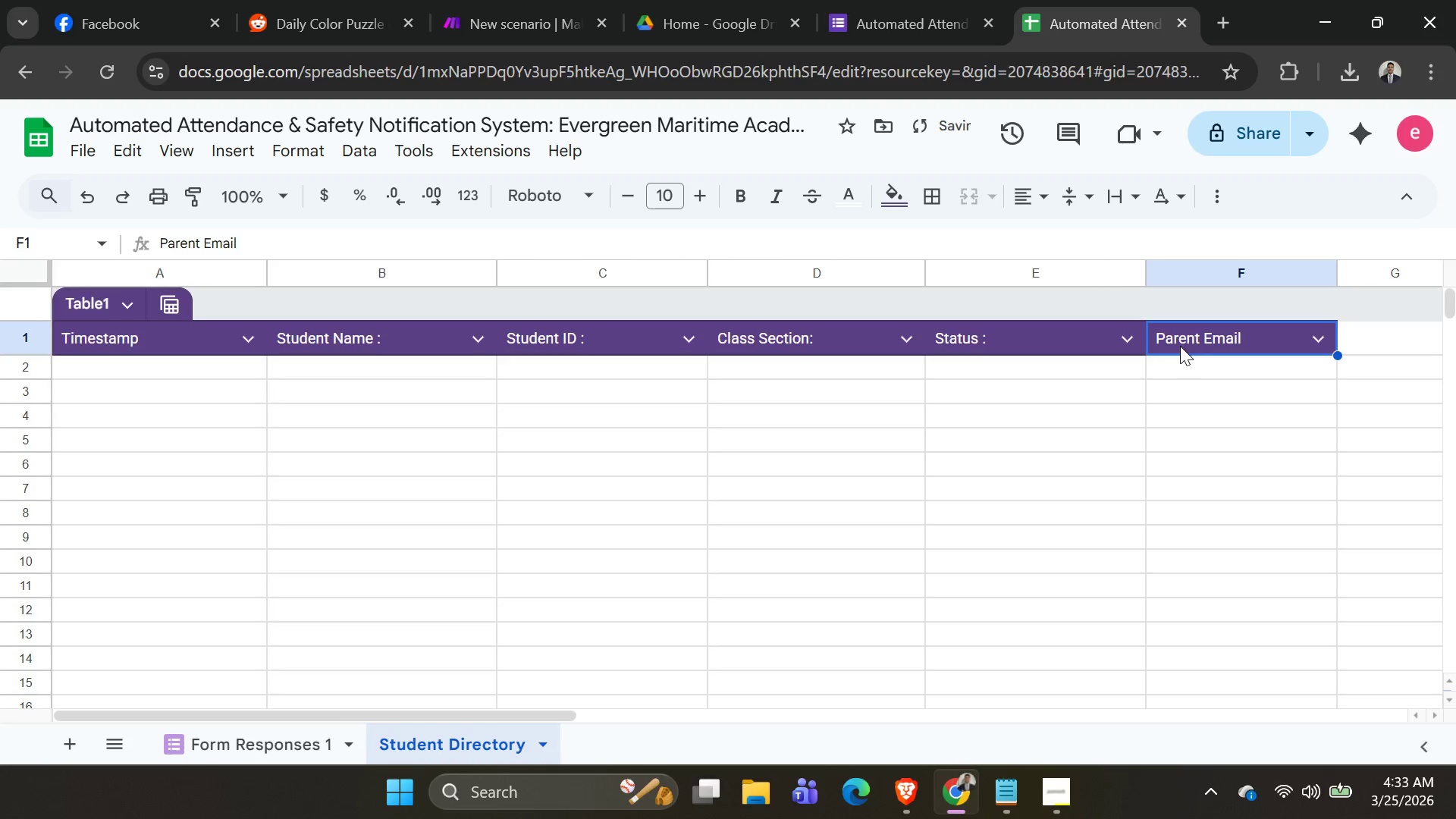 
key(Control+A)
 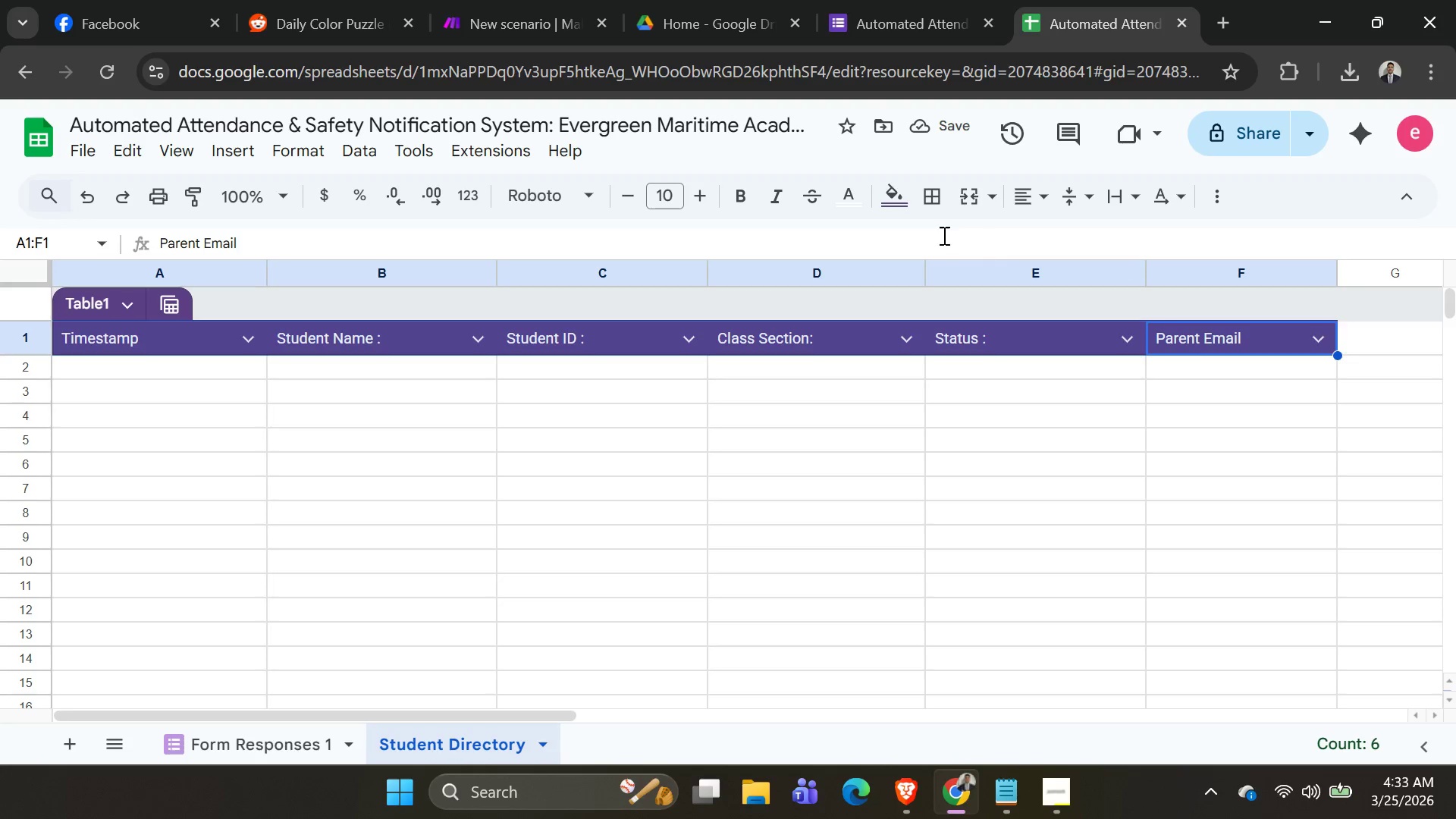 
mouse_move([852, 206])
 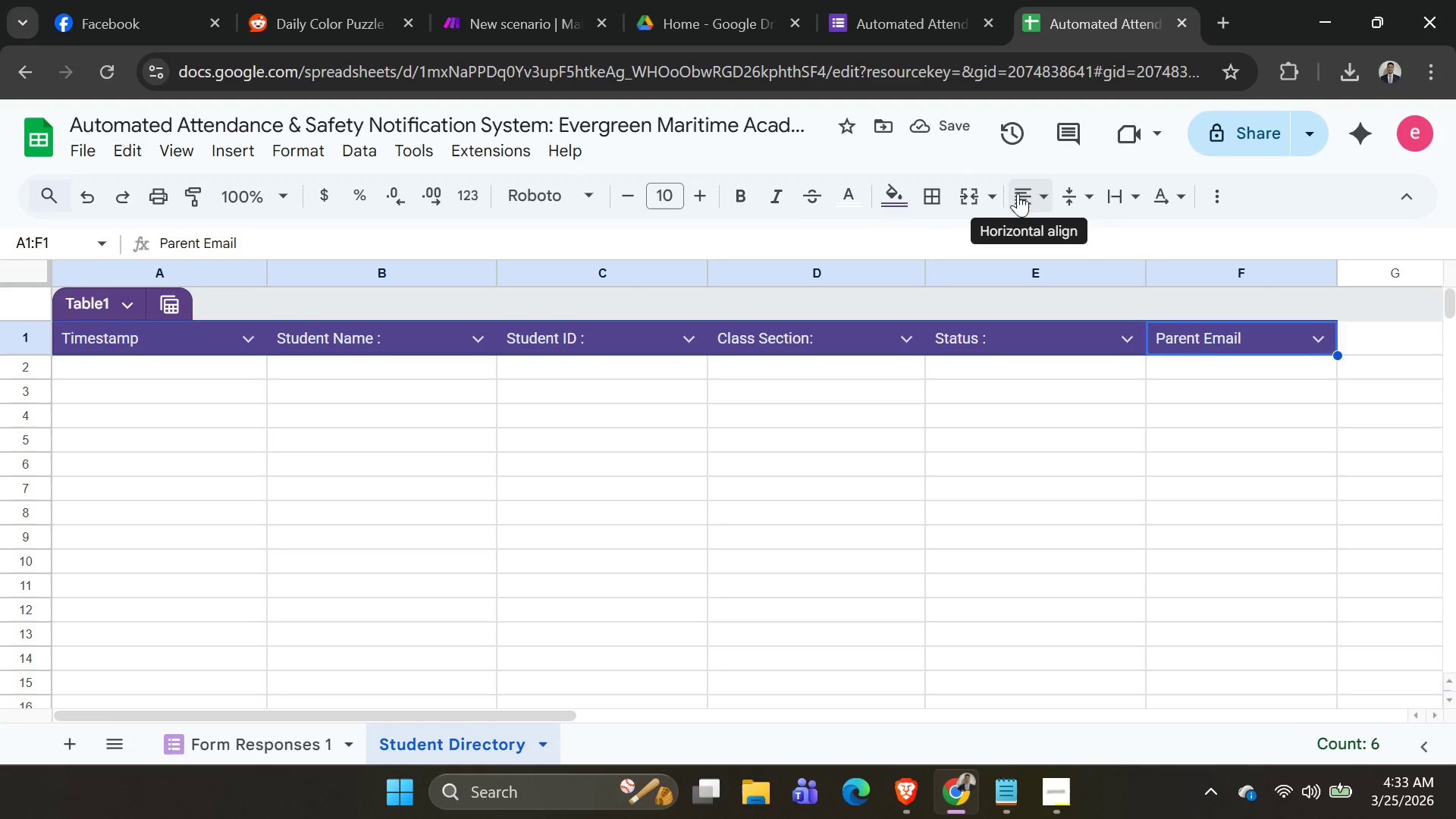 
left_click([1048, 197])
 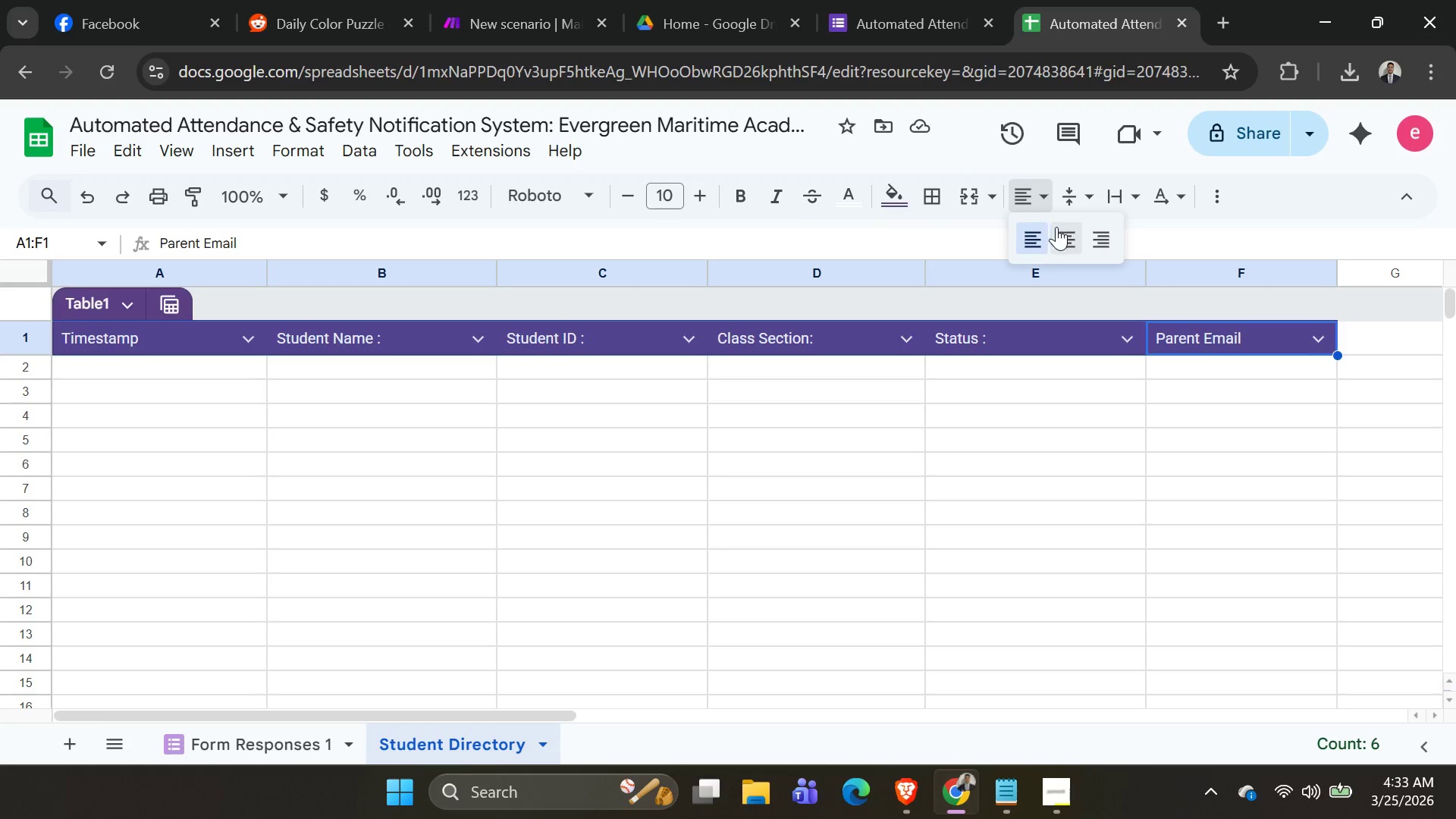 
left_click([1061, 230])
 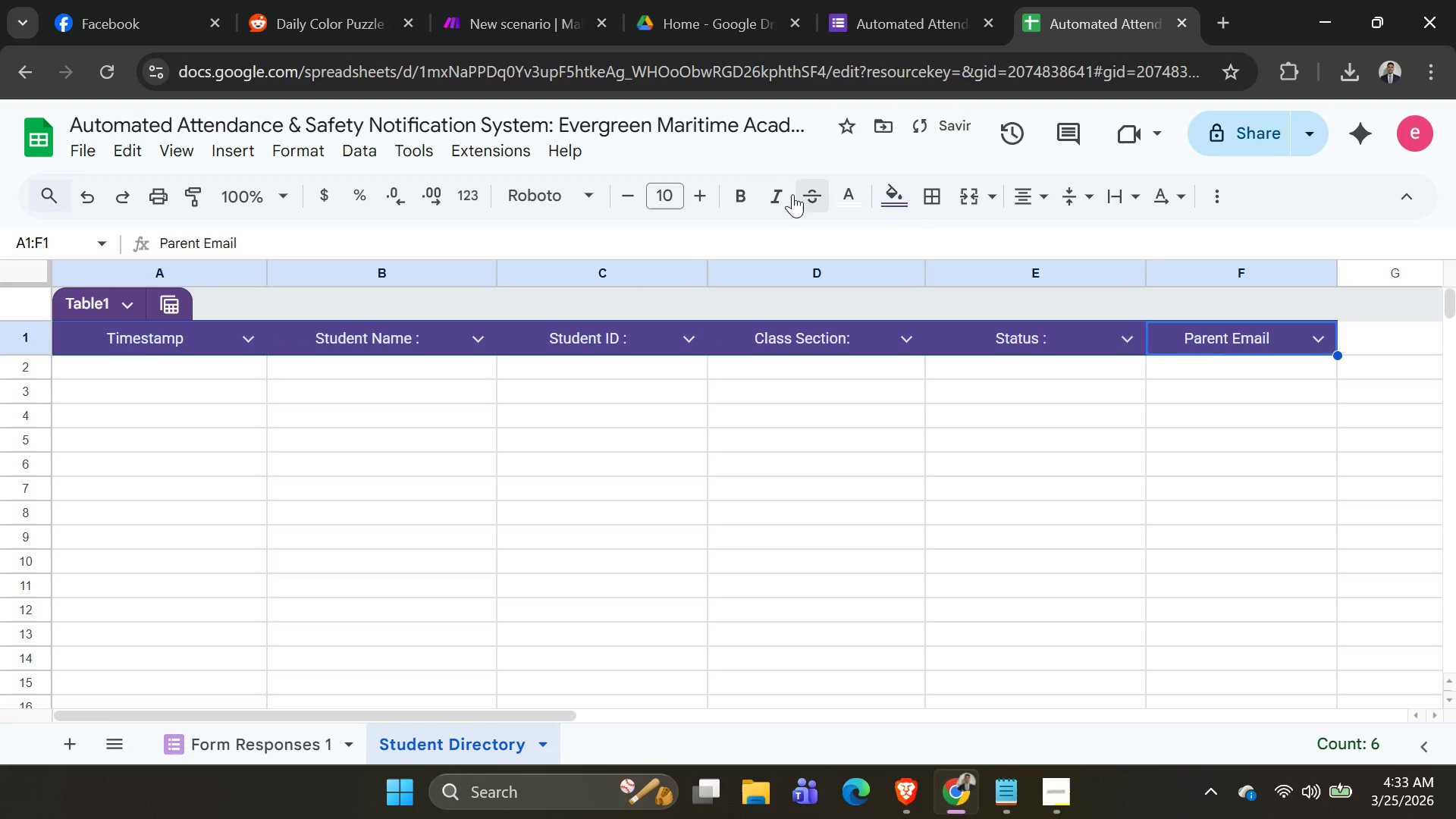 
left_click([742, 196])
 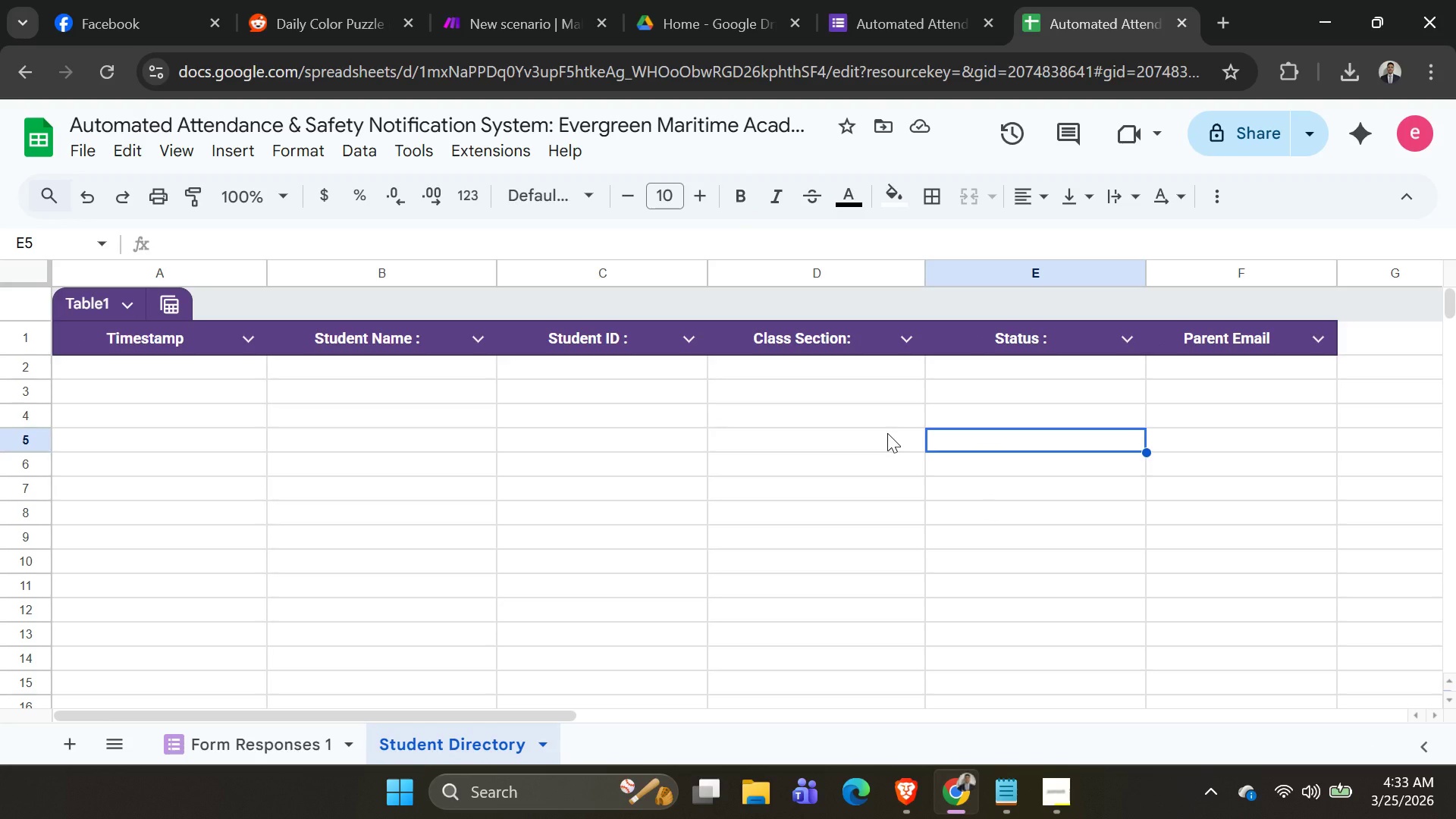 
wait(7.58)
 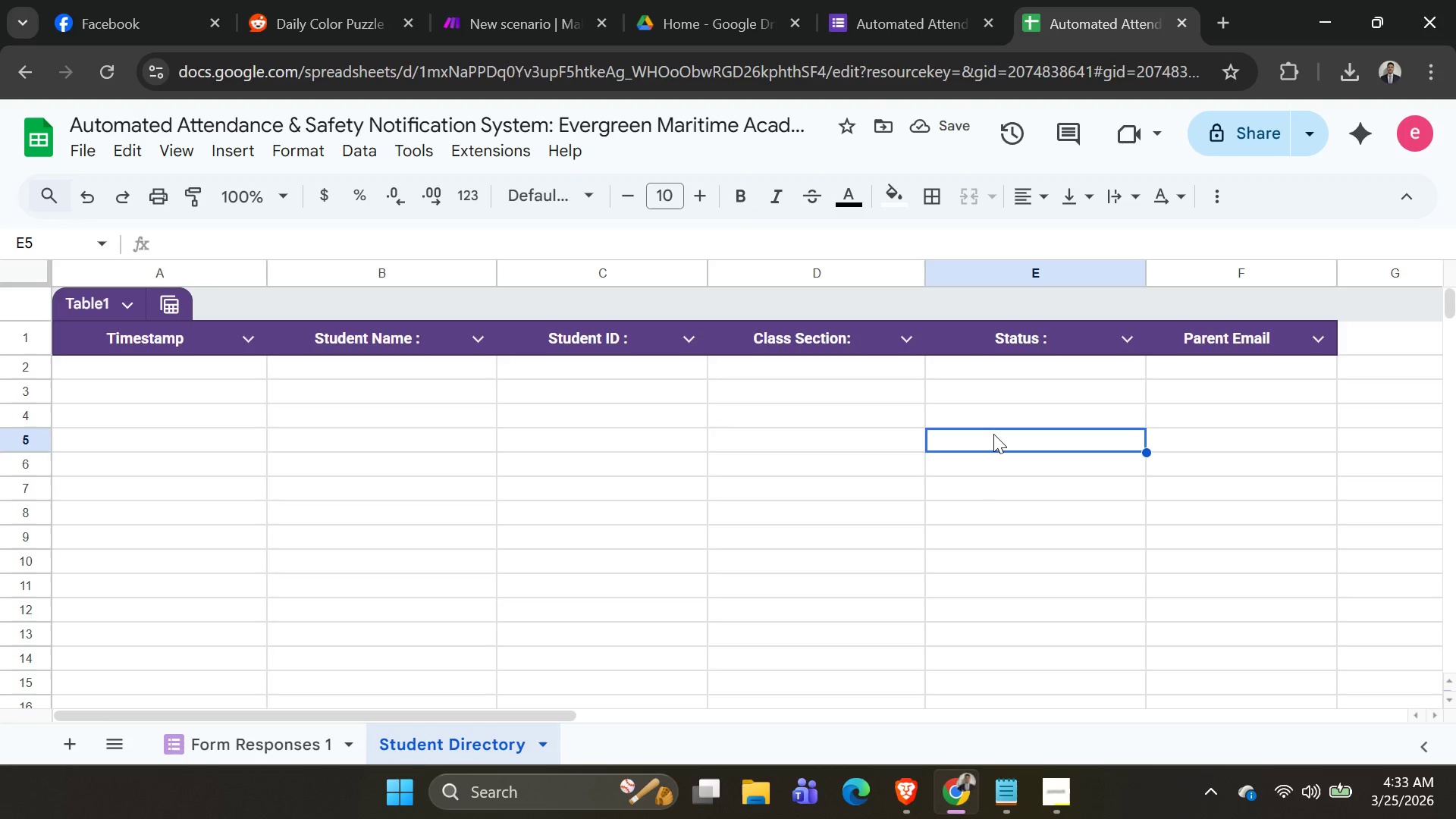 
left_click([1207, 340])
 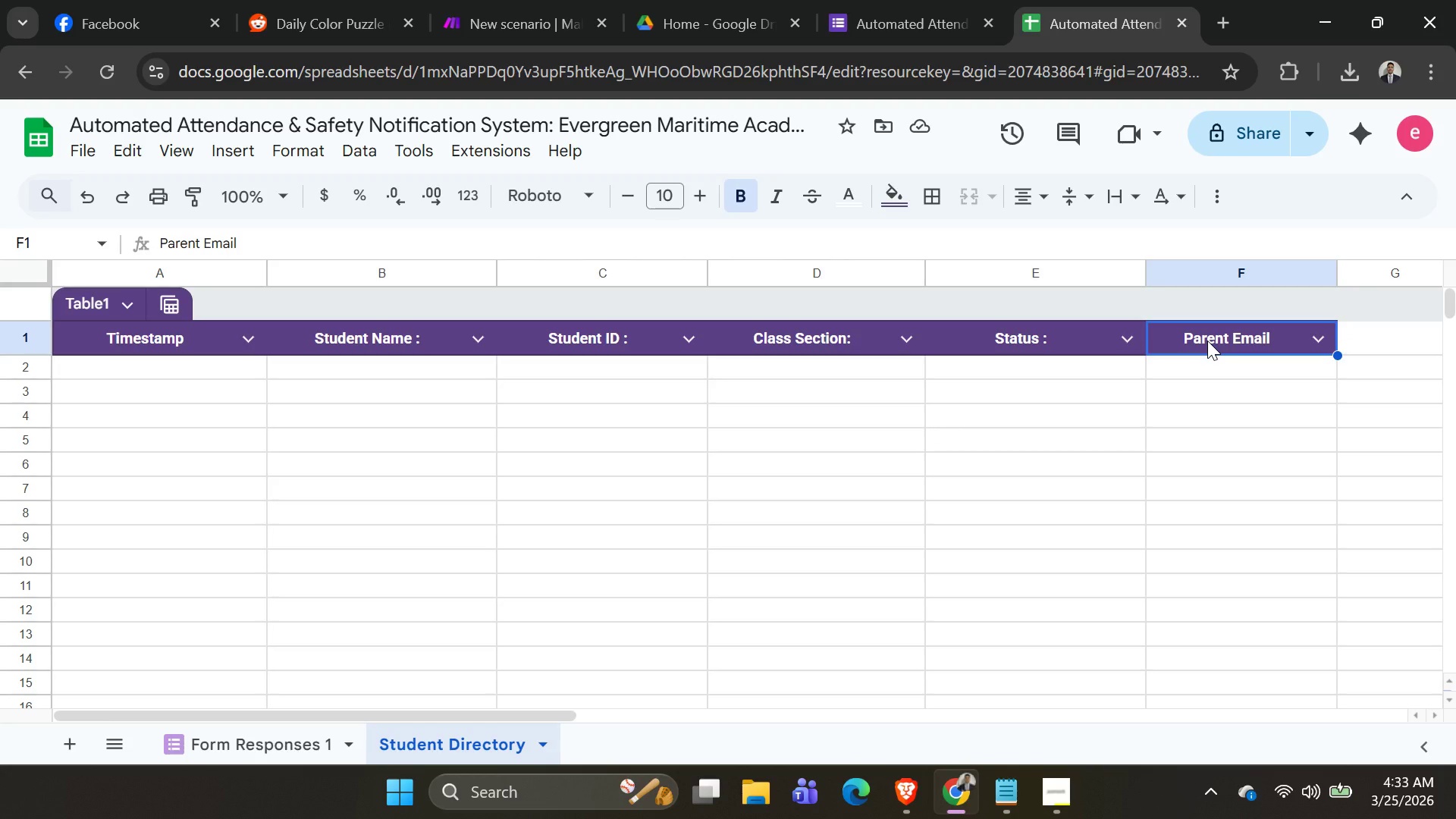 
key(Control+ControlLeft)
 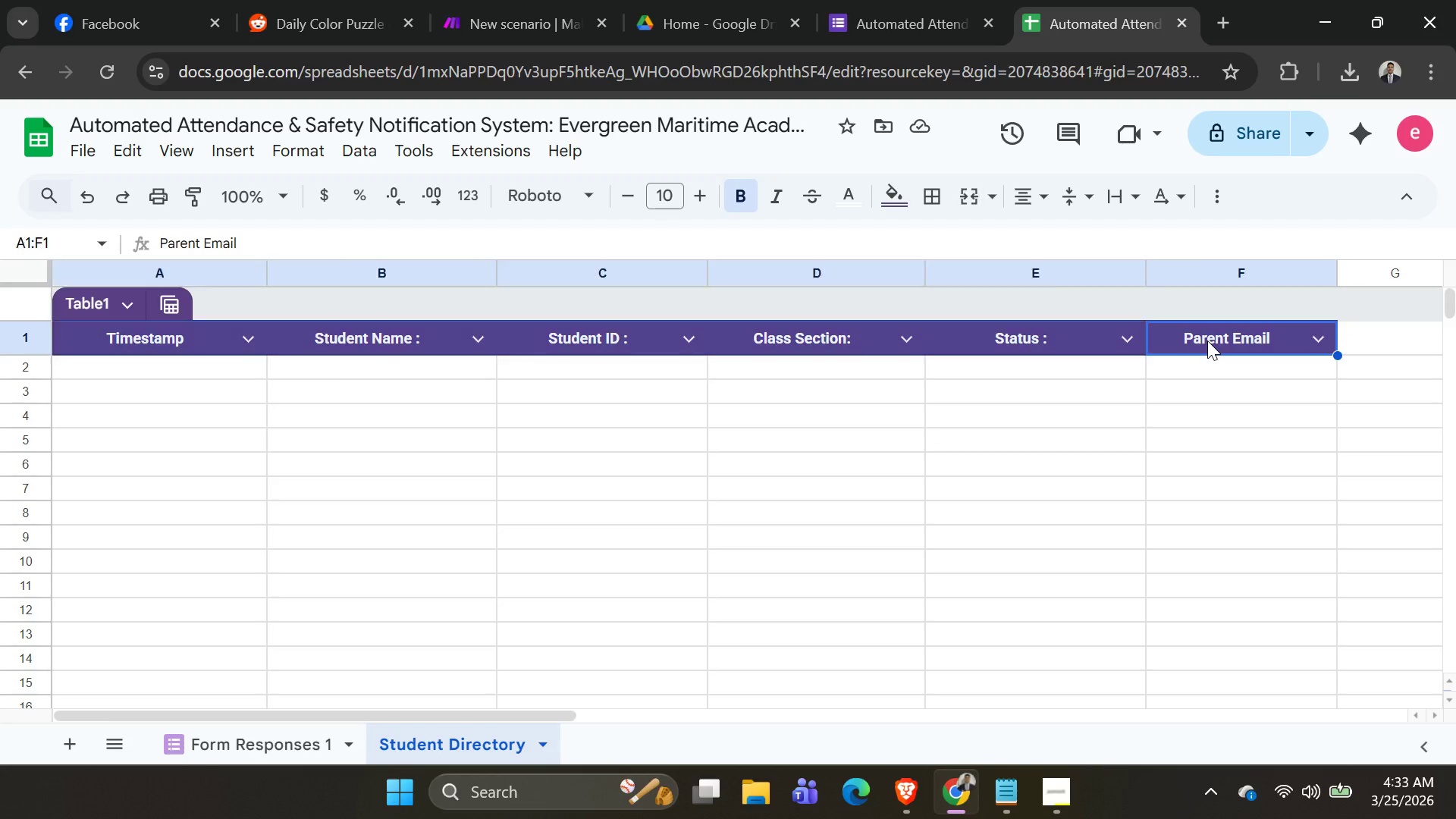 
key(Control+A)
 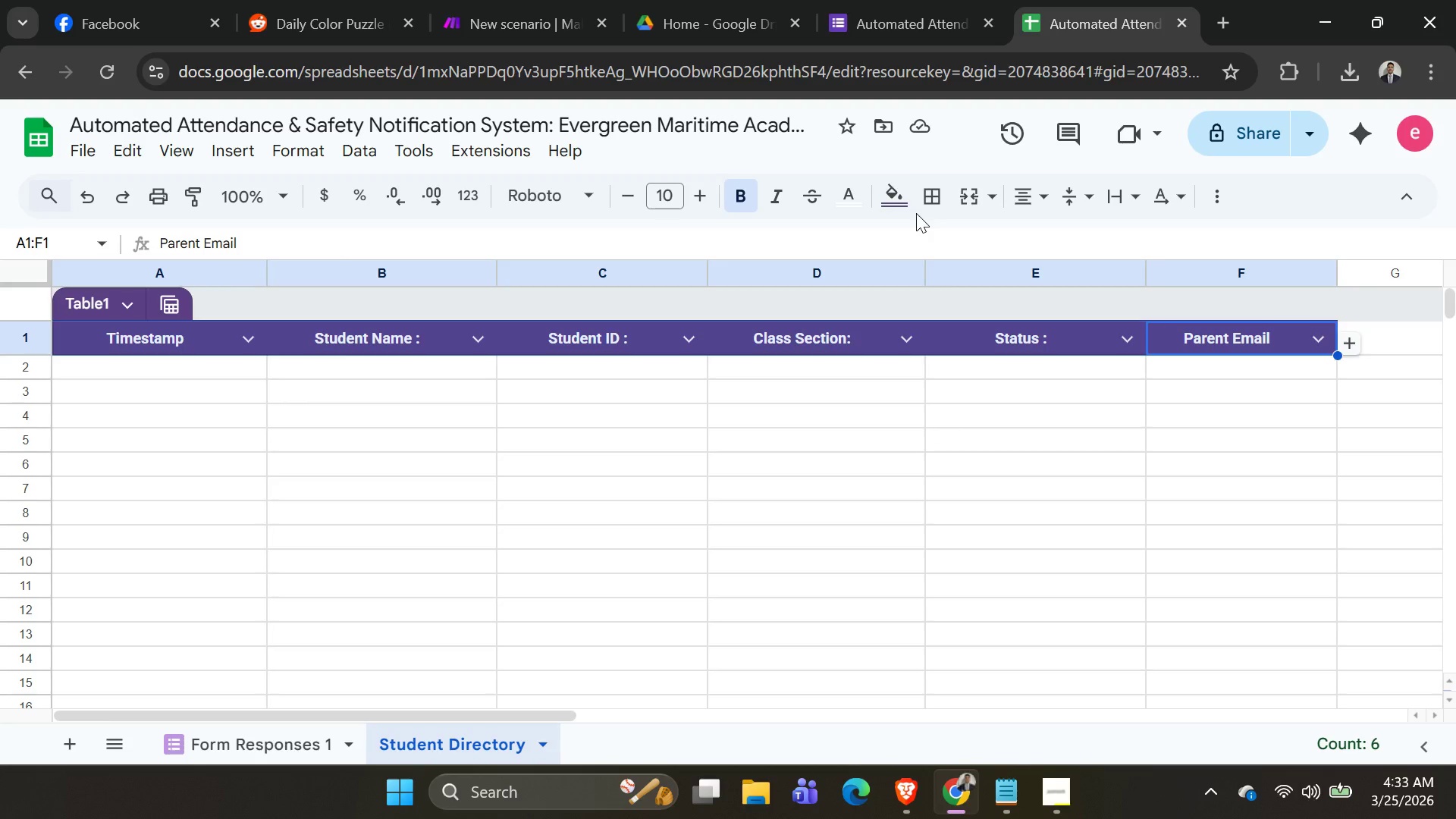 
left_click([886, 192])
 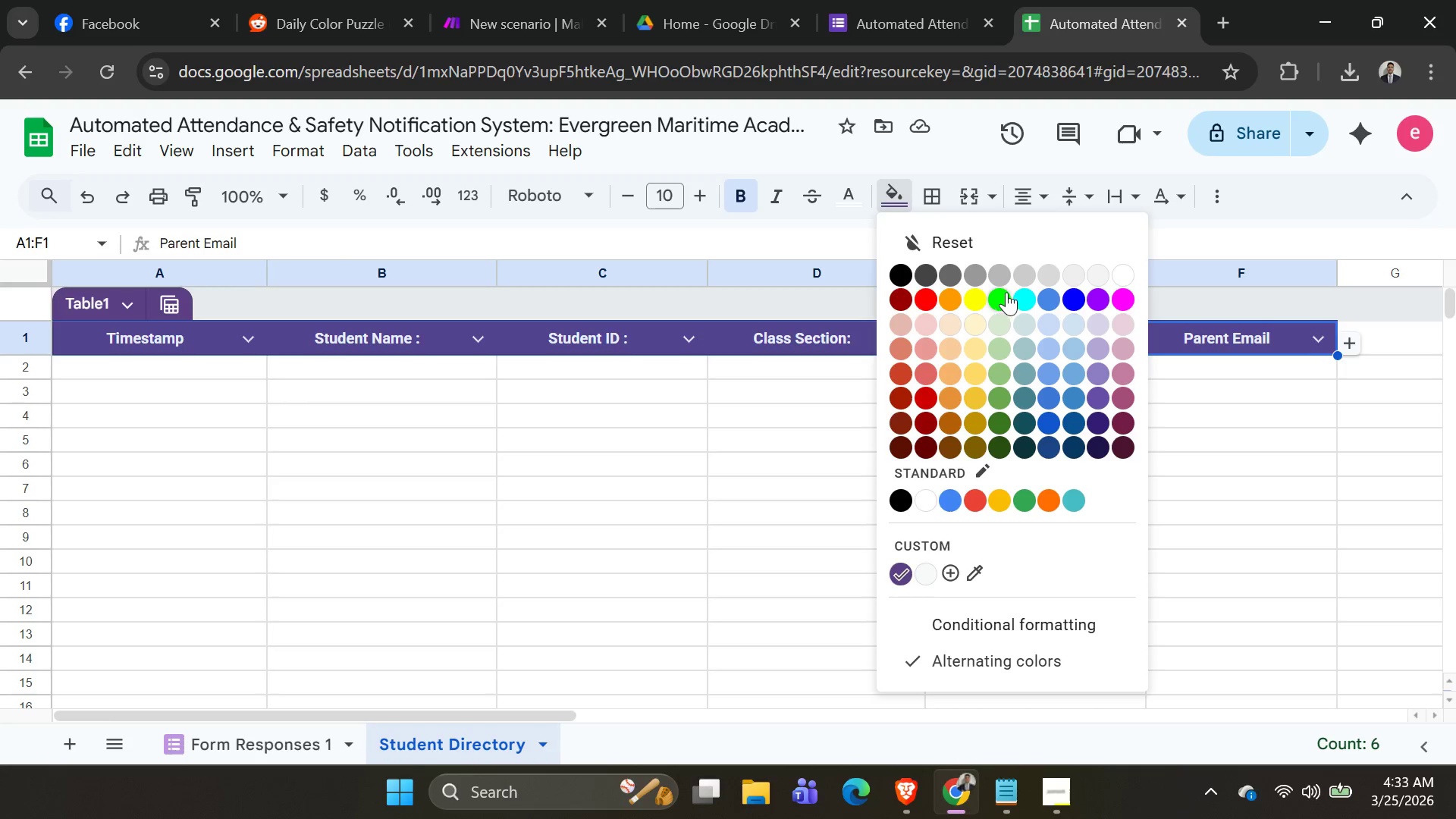 
left_click([1015, 295])
 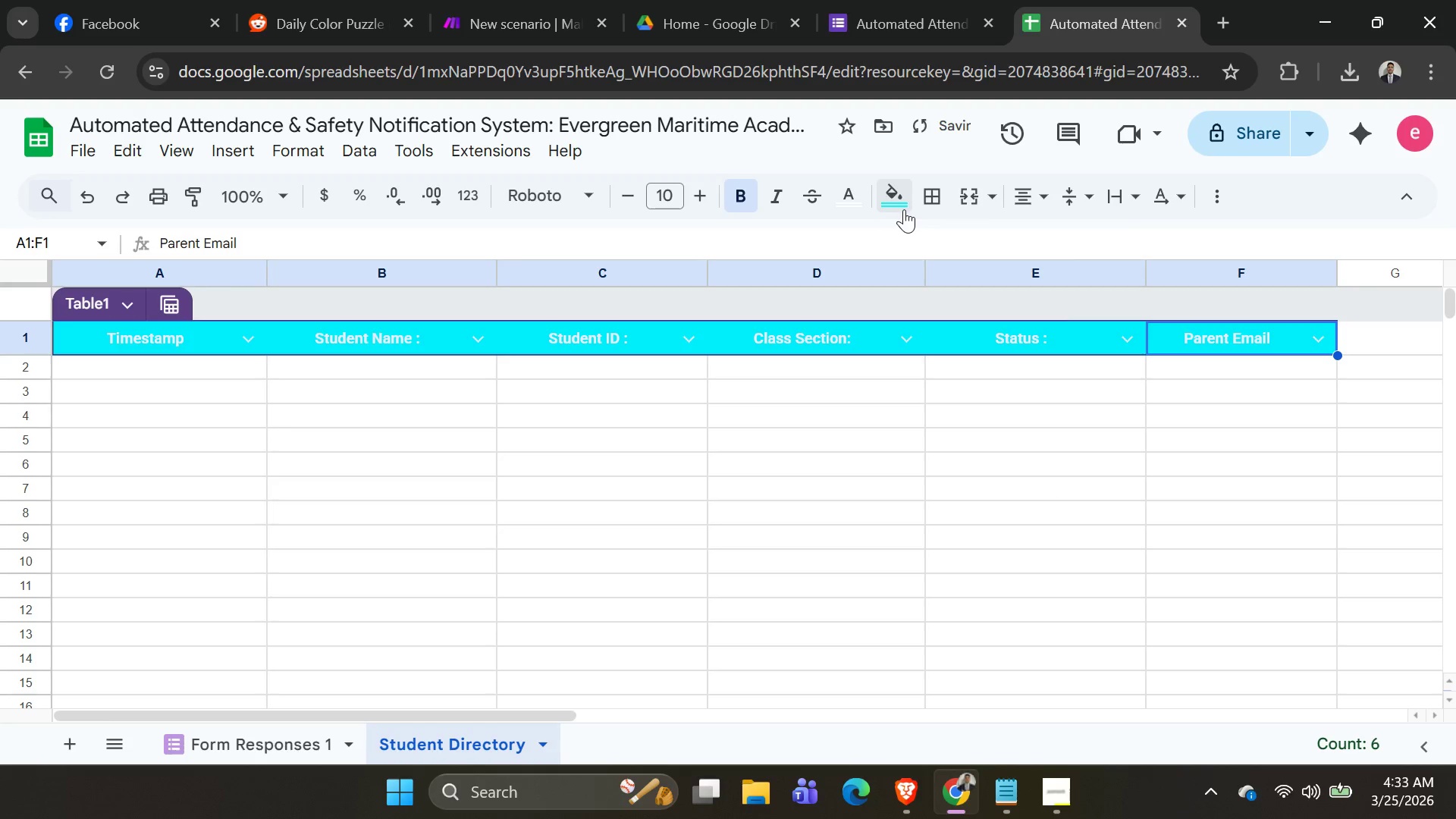 
left_click([861, 200])
 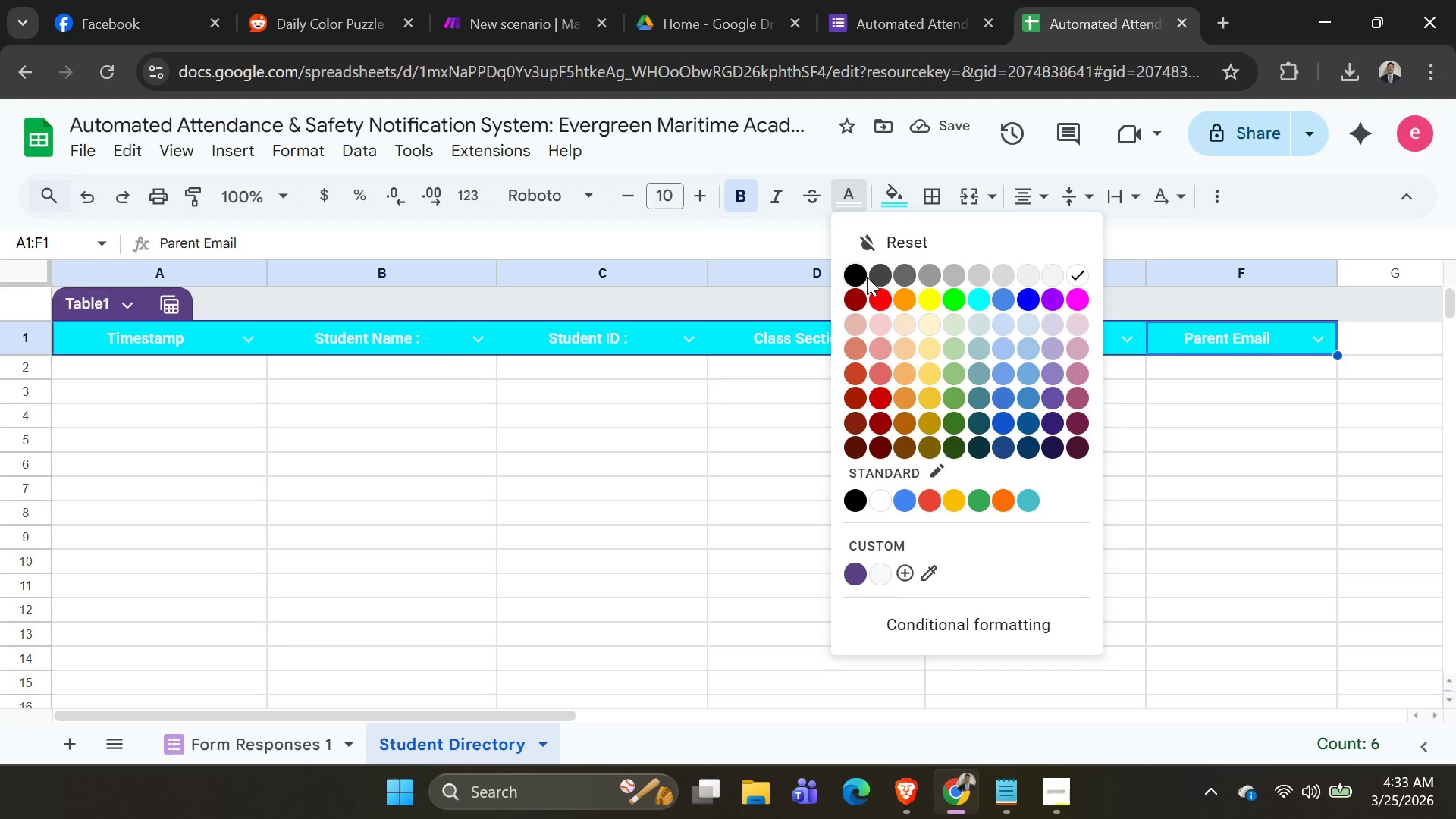 
left_click([849, 270])
 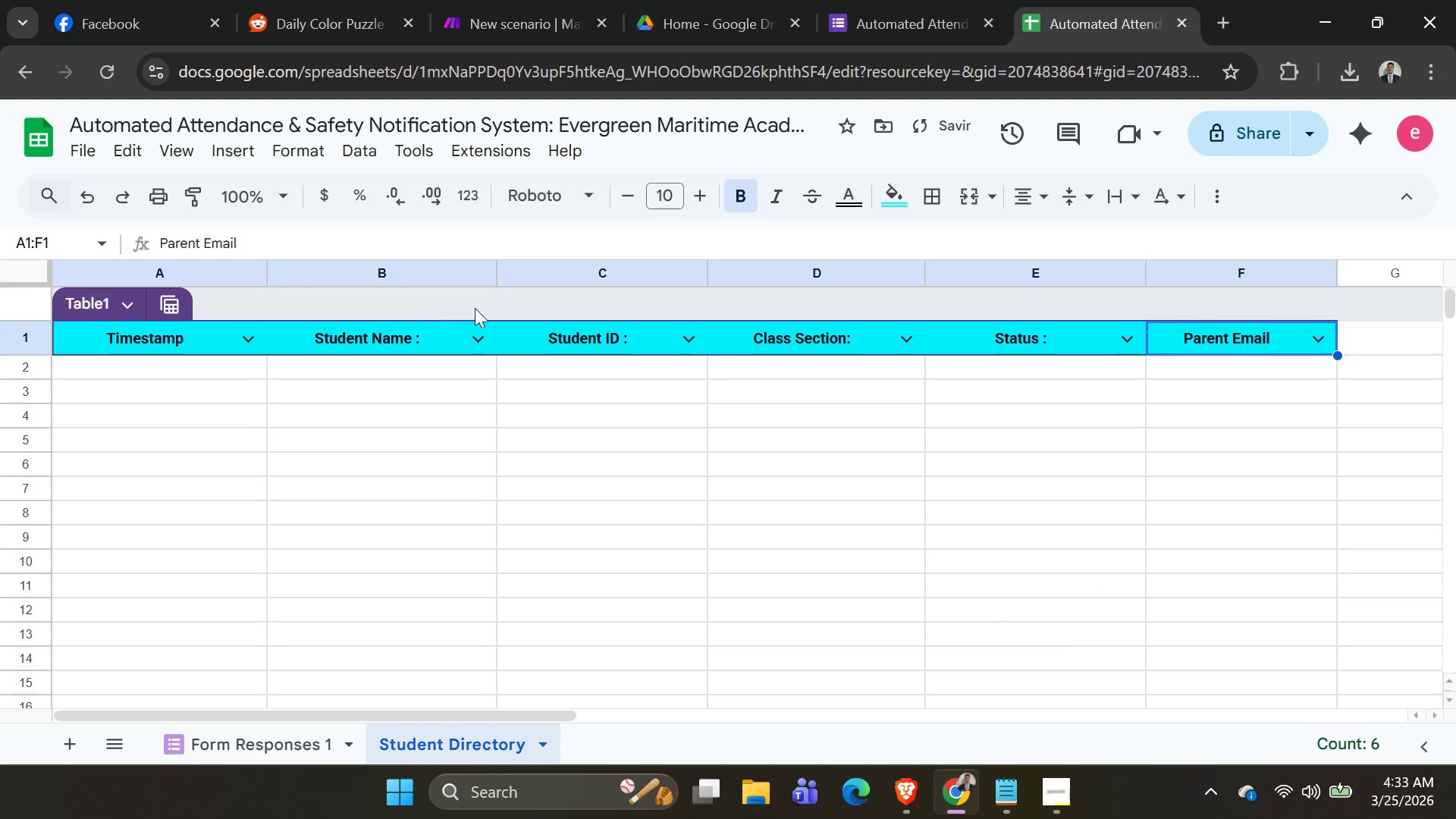 
left_click([115, 298])
 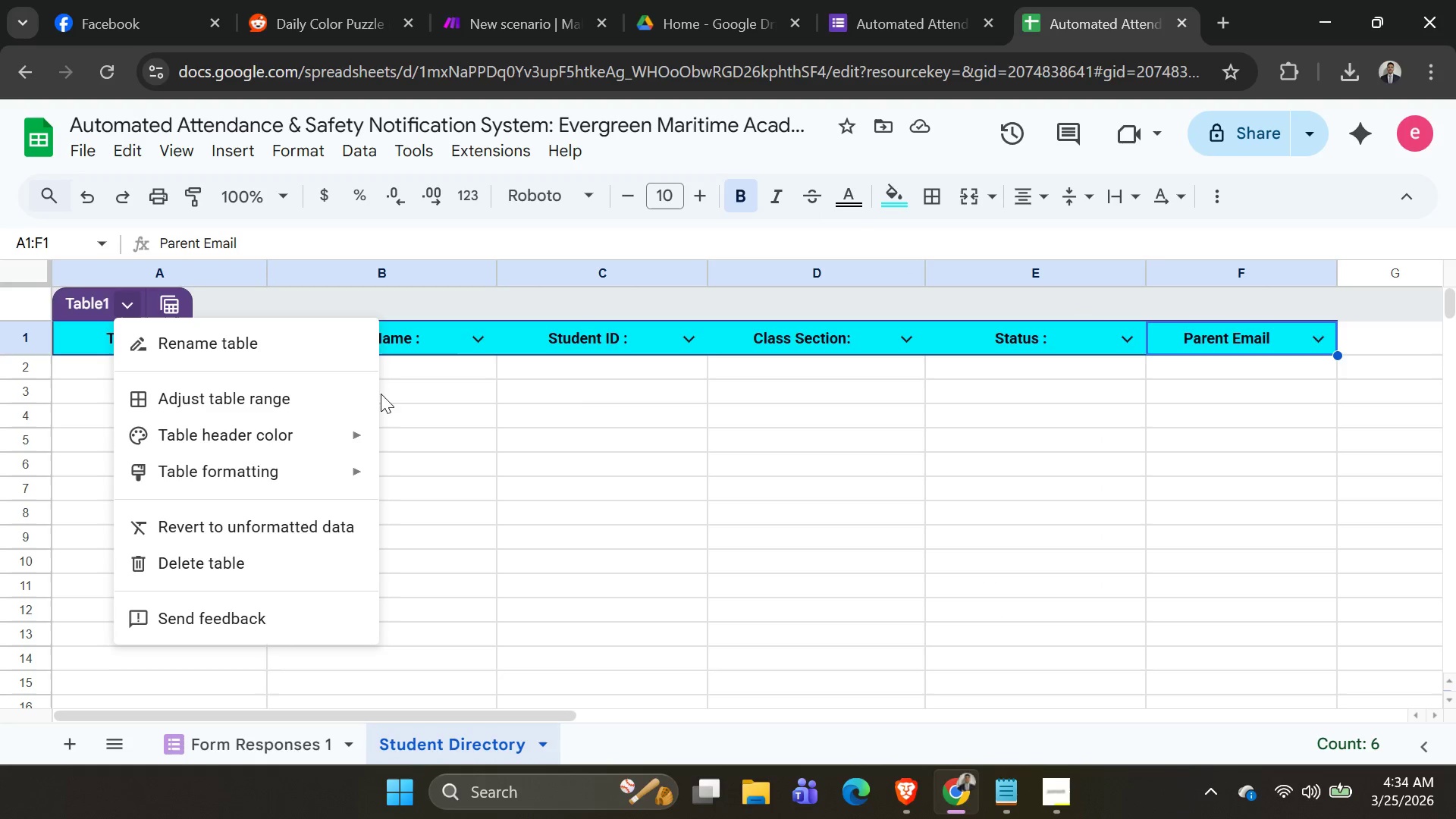 
left_click([698, 580])
 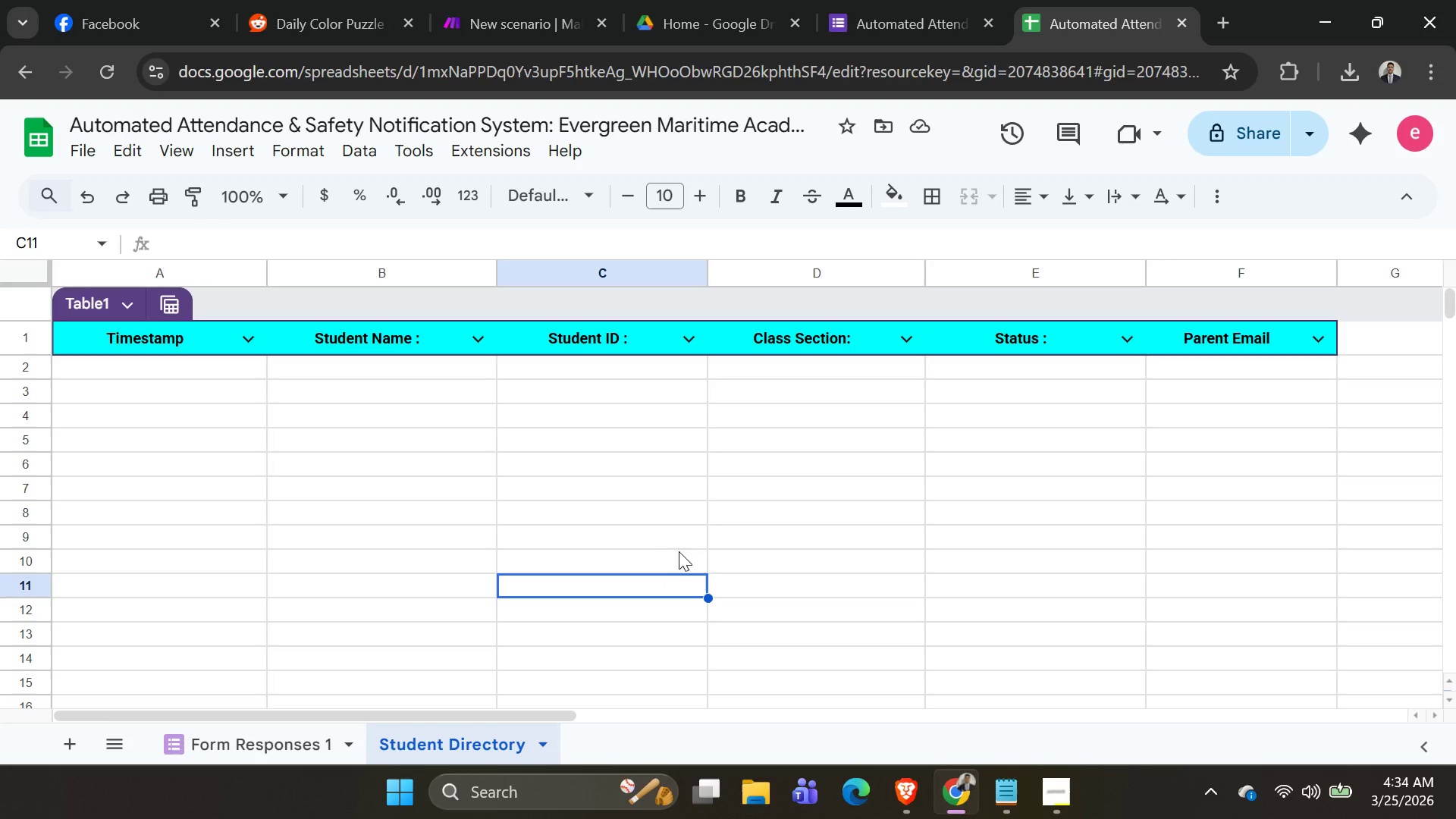 
left_click([181, 367])
 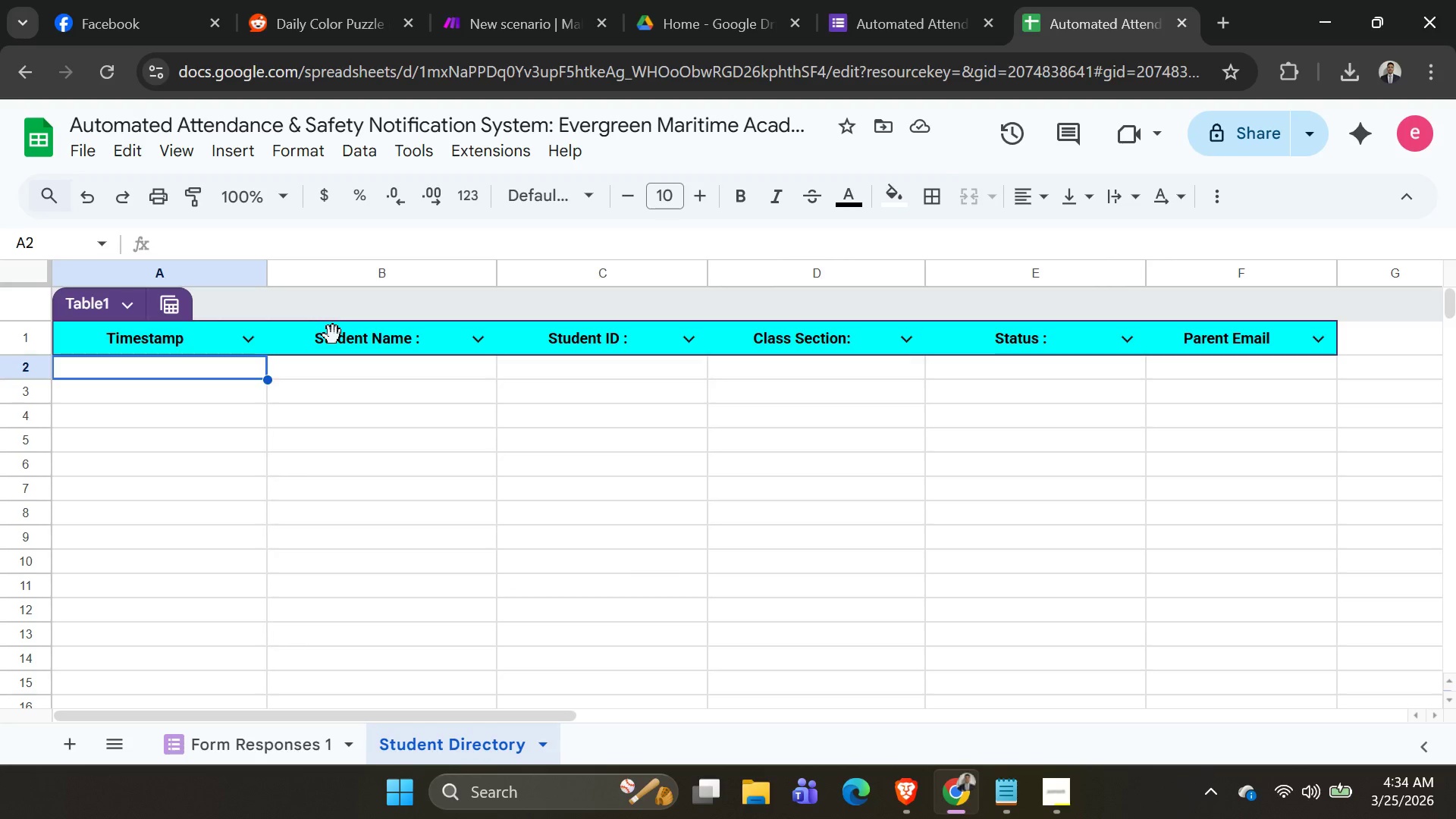 
hold_key(key=ArrowDown, duration=1.52)
 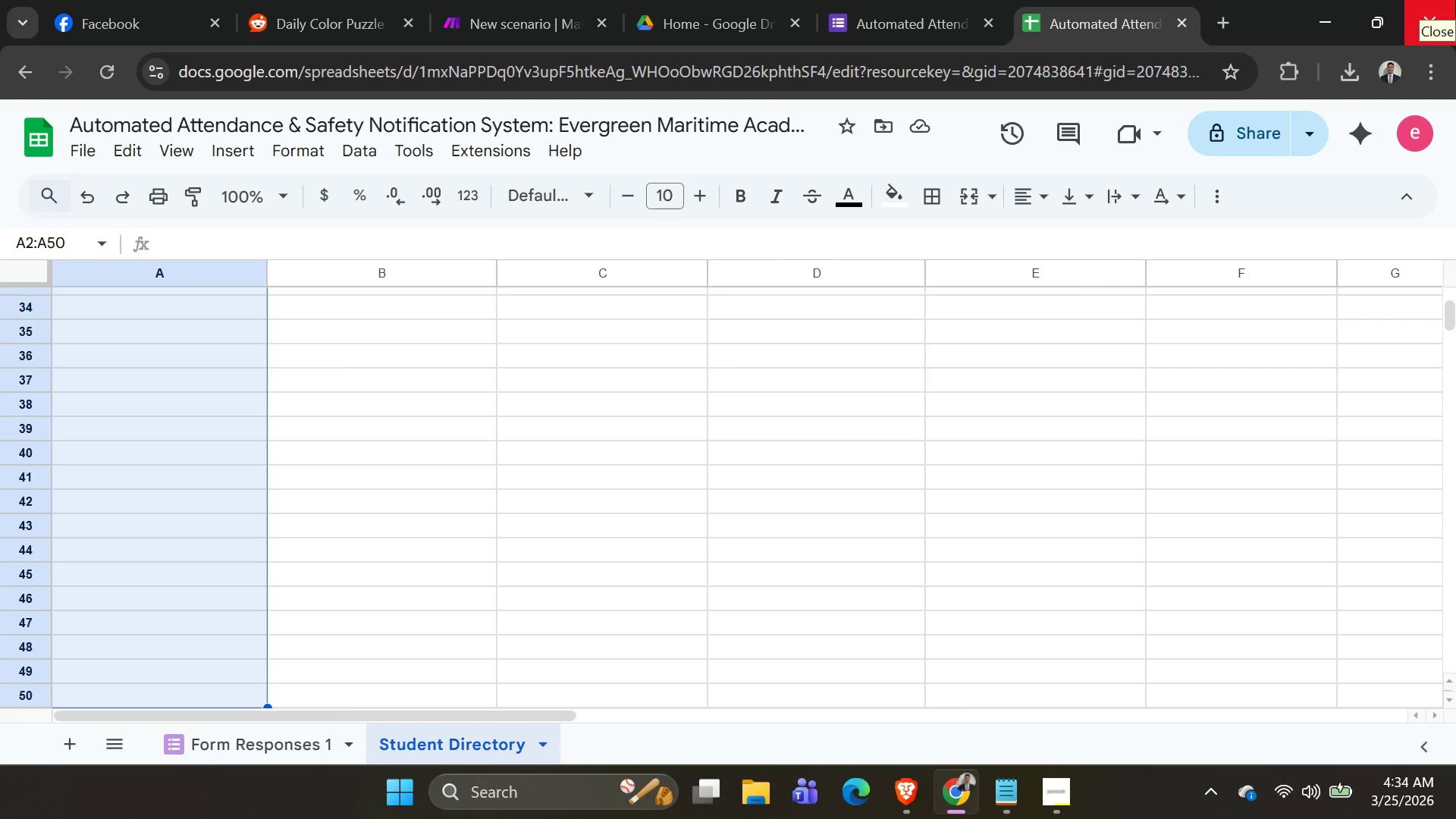 
hold_key(key=ArrowDown, duration=1.5)
 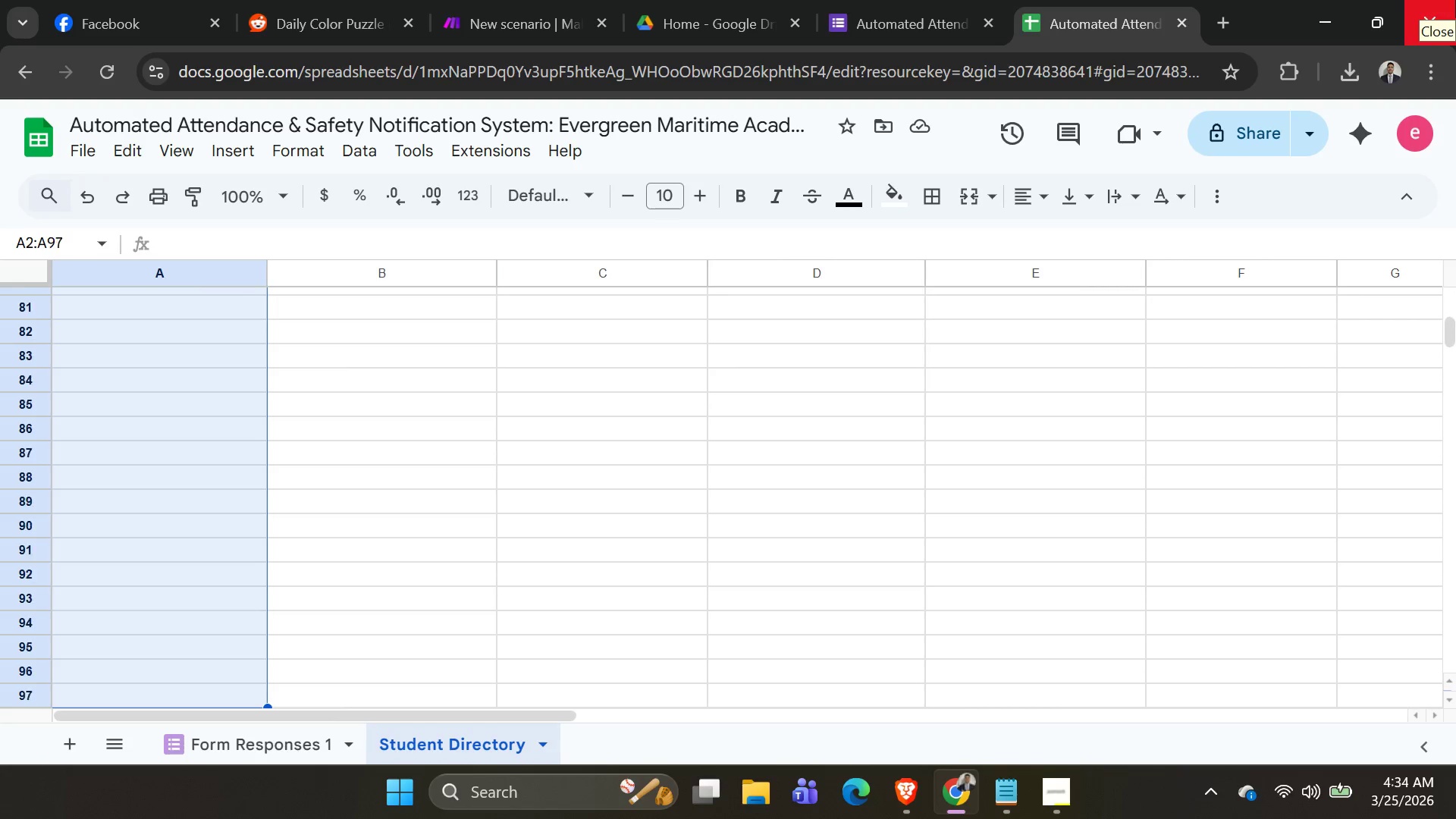 
hold_key(key=ArrowDown, duration=0.8)
 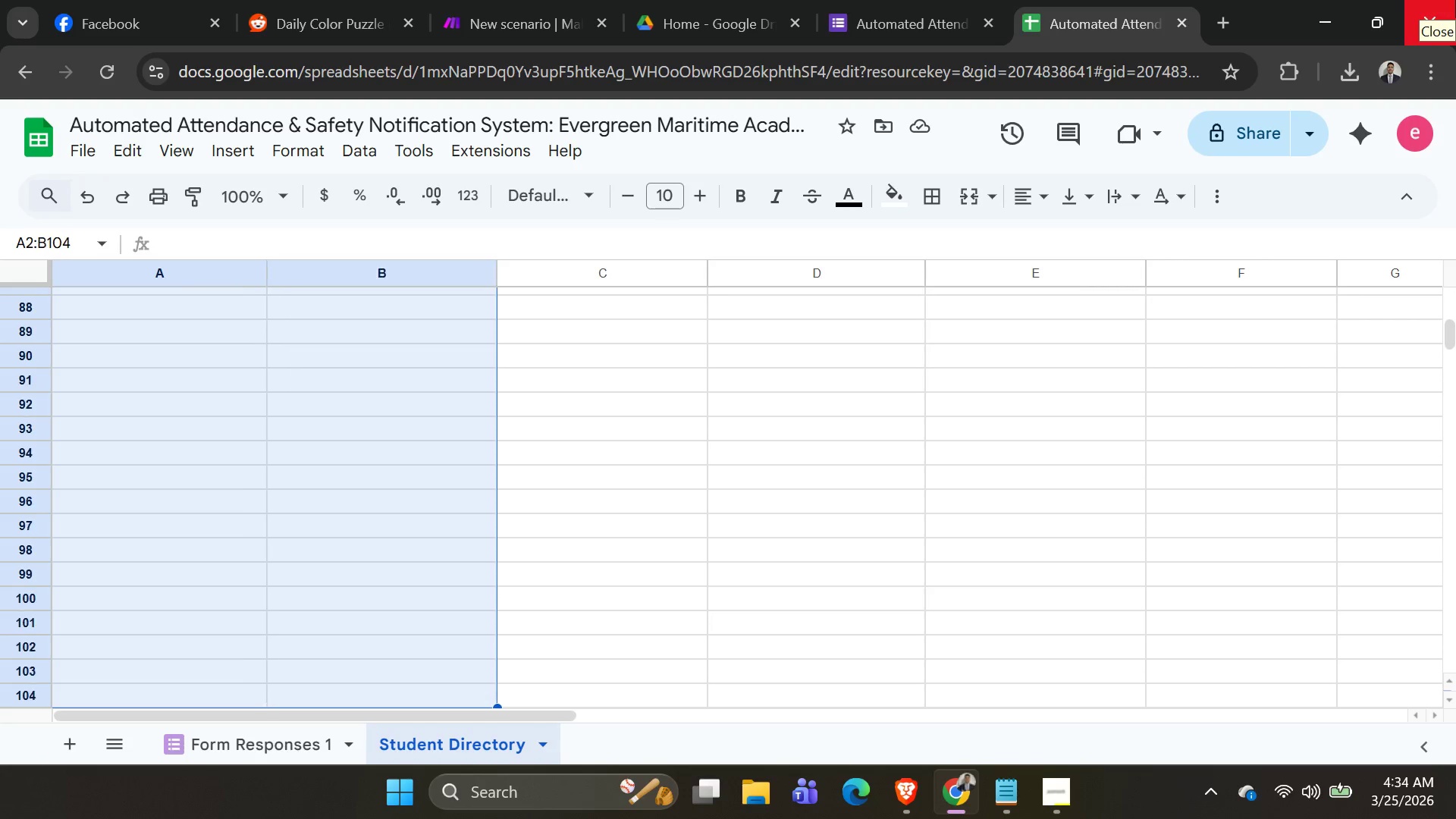 
hold_key(key=ArrowRight, duration=1.5)
 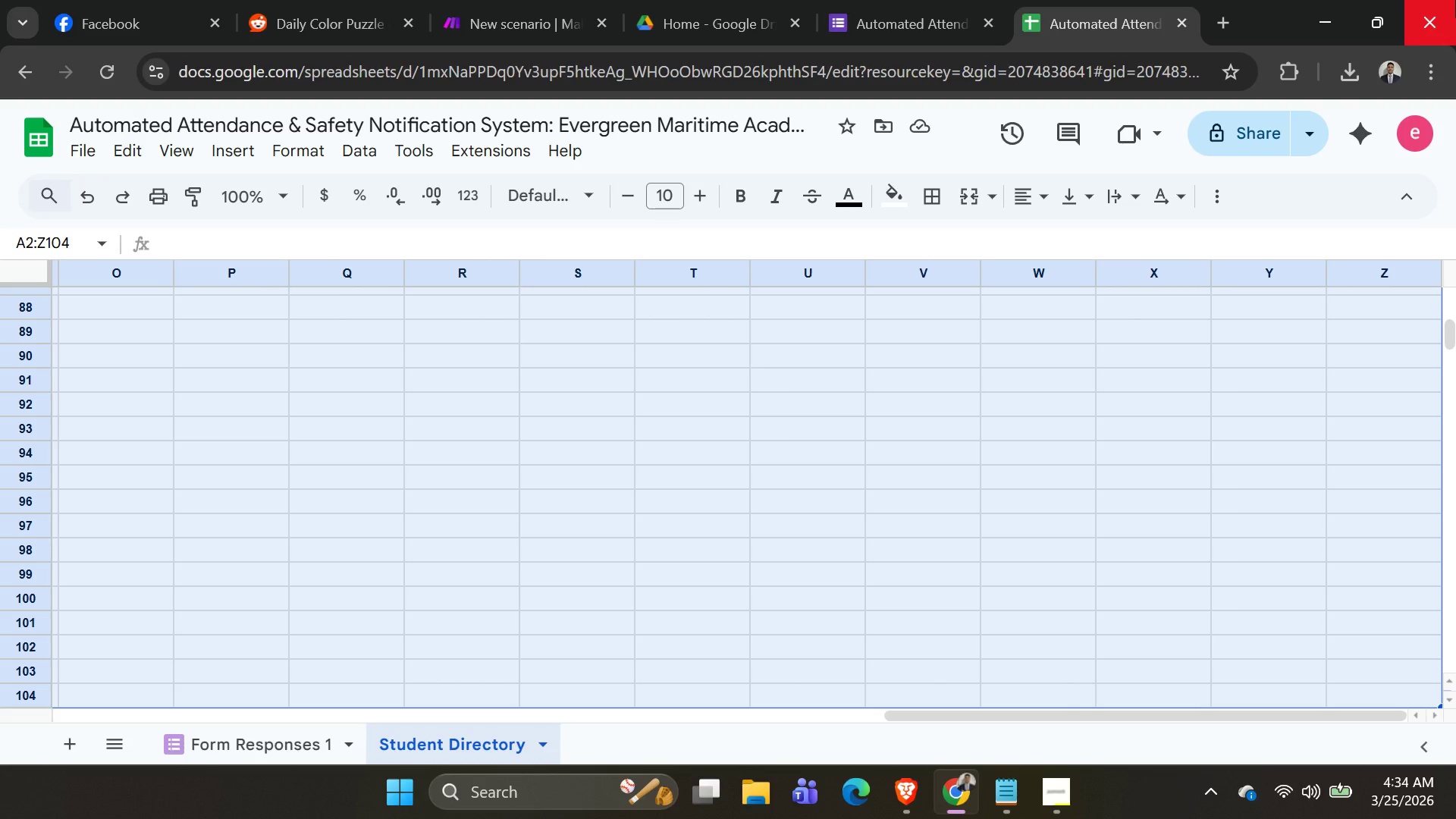 
key(Shift+ArrowRight)
 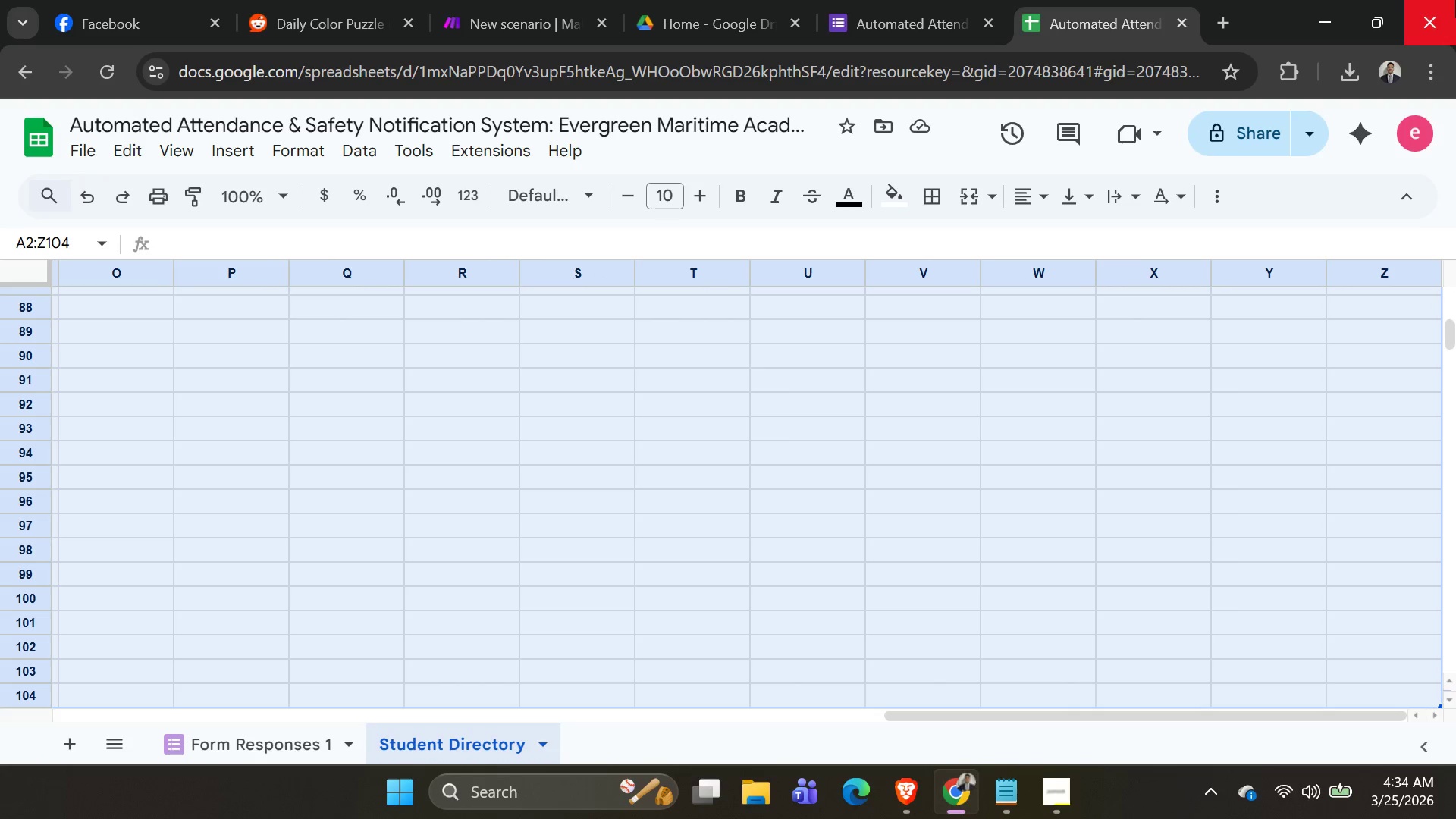 
key(Shift+ArrowRight)
 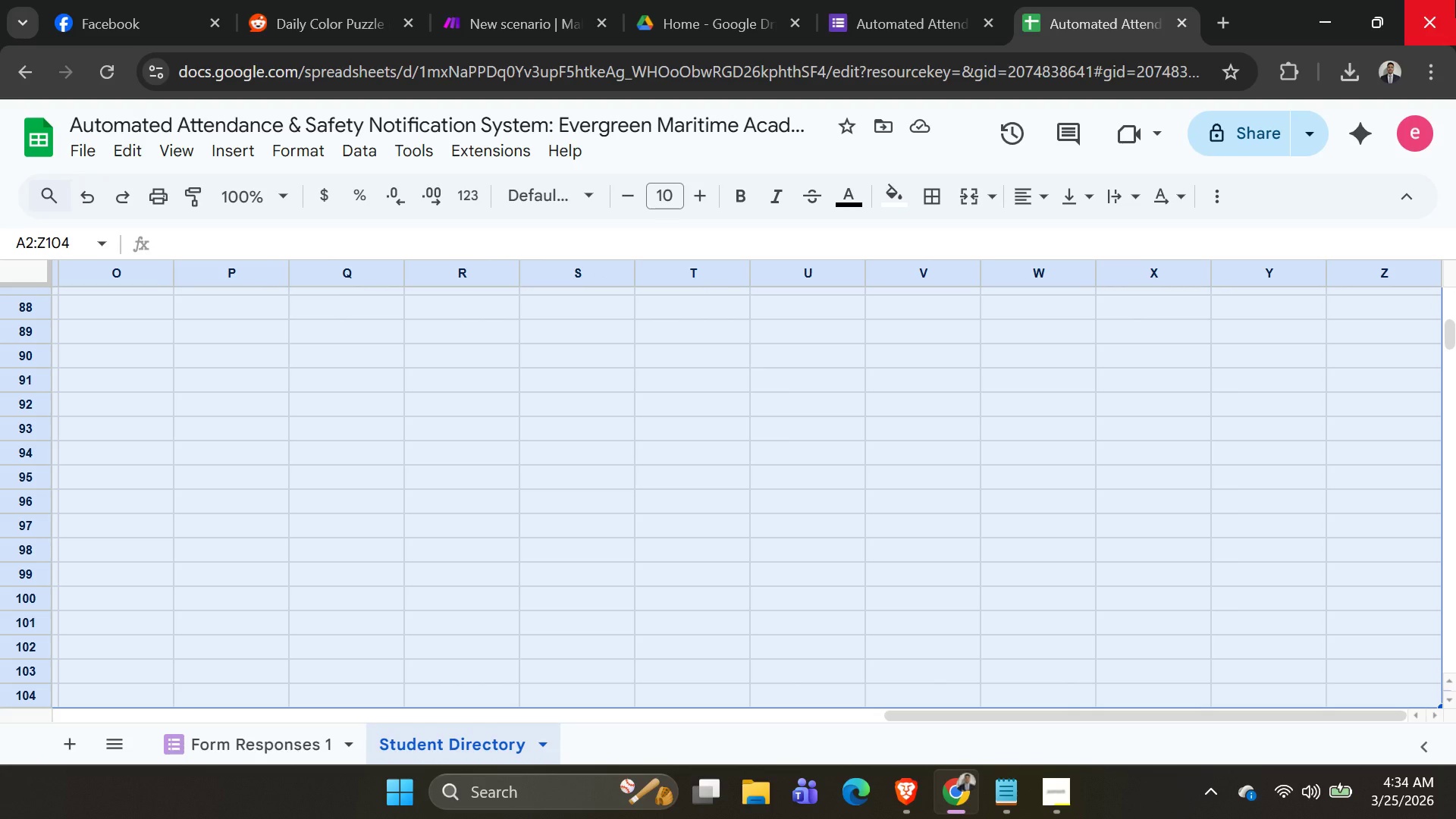 
hold_key(key=ArrowLeft, duration=0.73)
 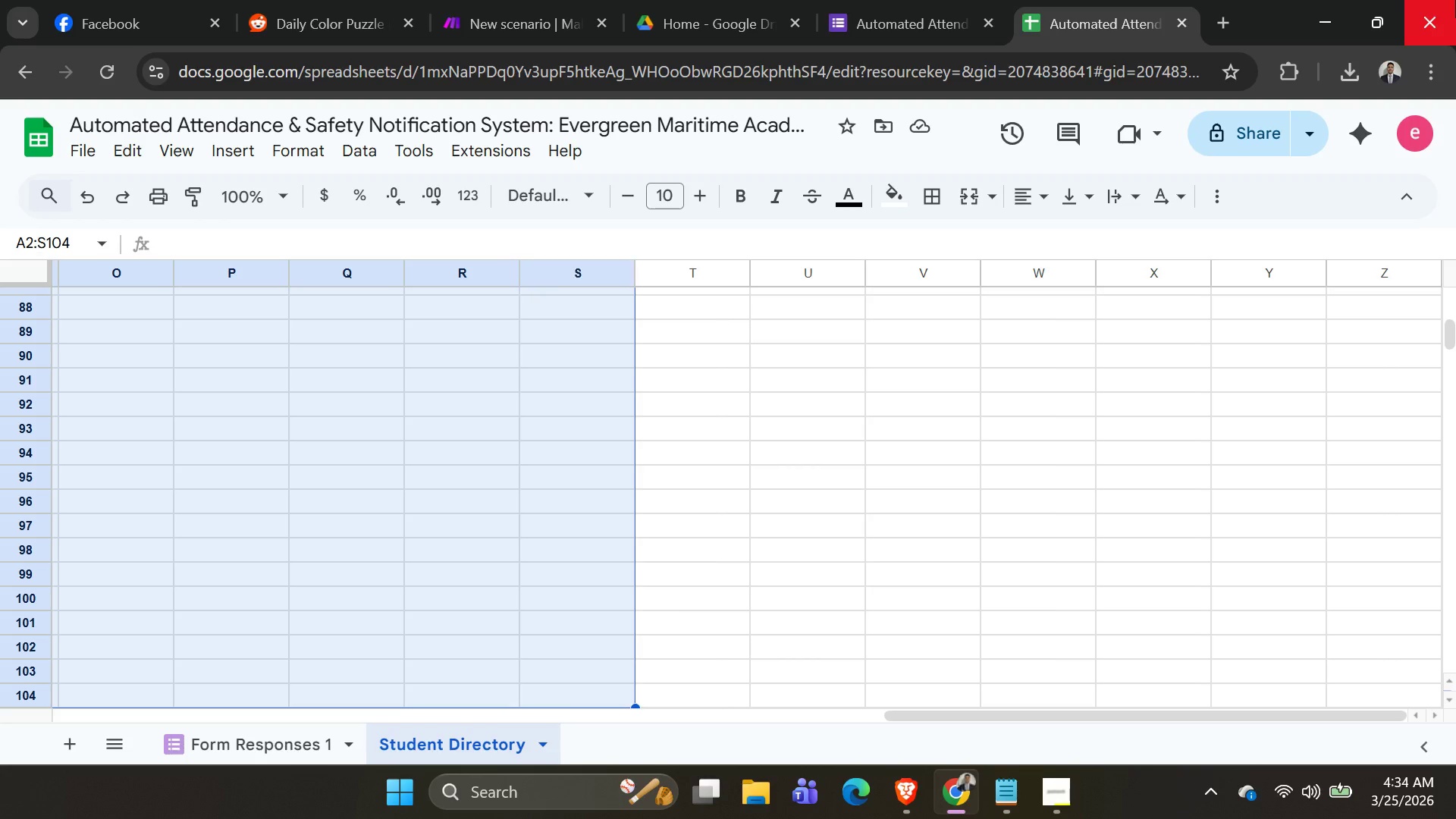 
key(Shift+ArrowRight)
 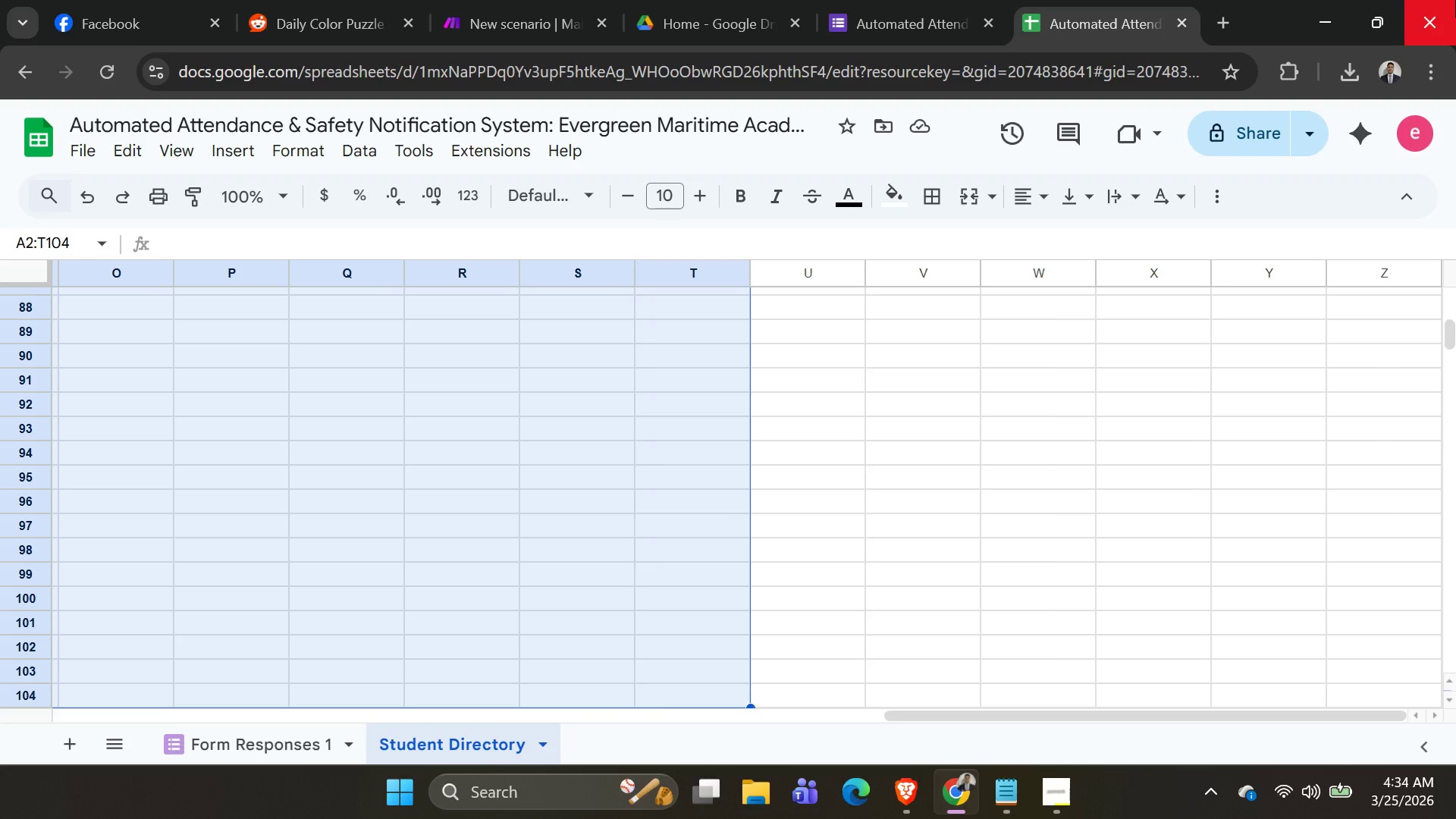 
key(Shift+ArrowRight)
 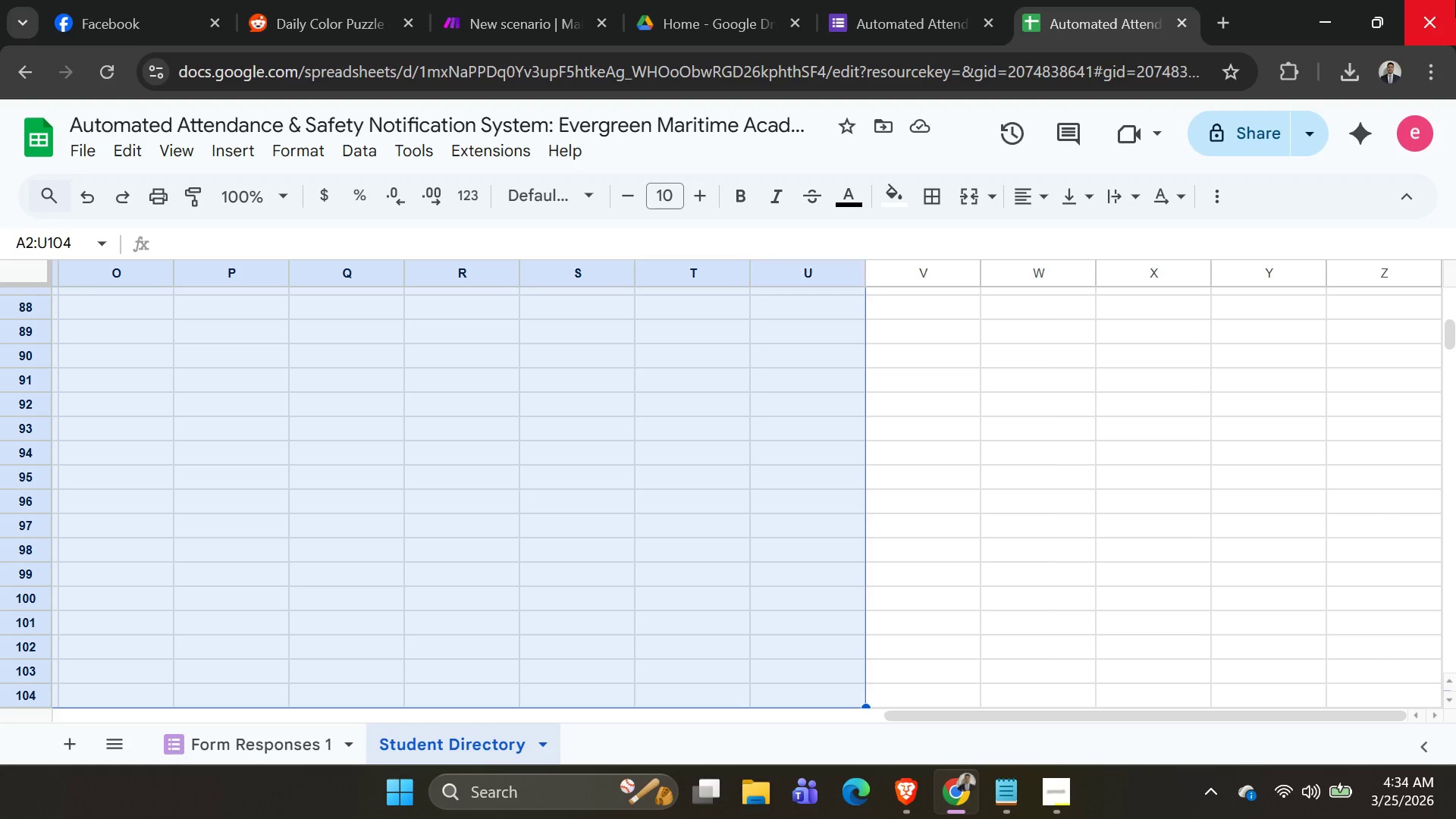 
key(Shift+ArrowRight)
 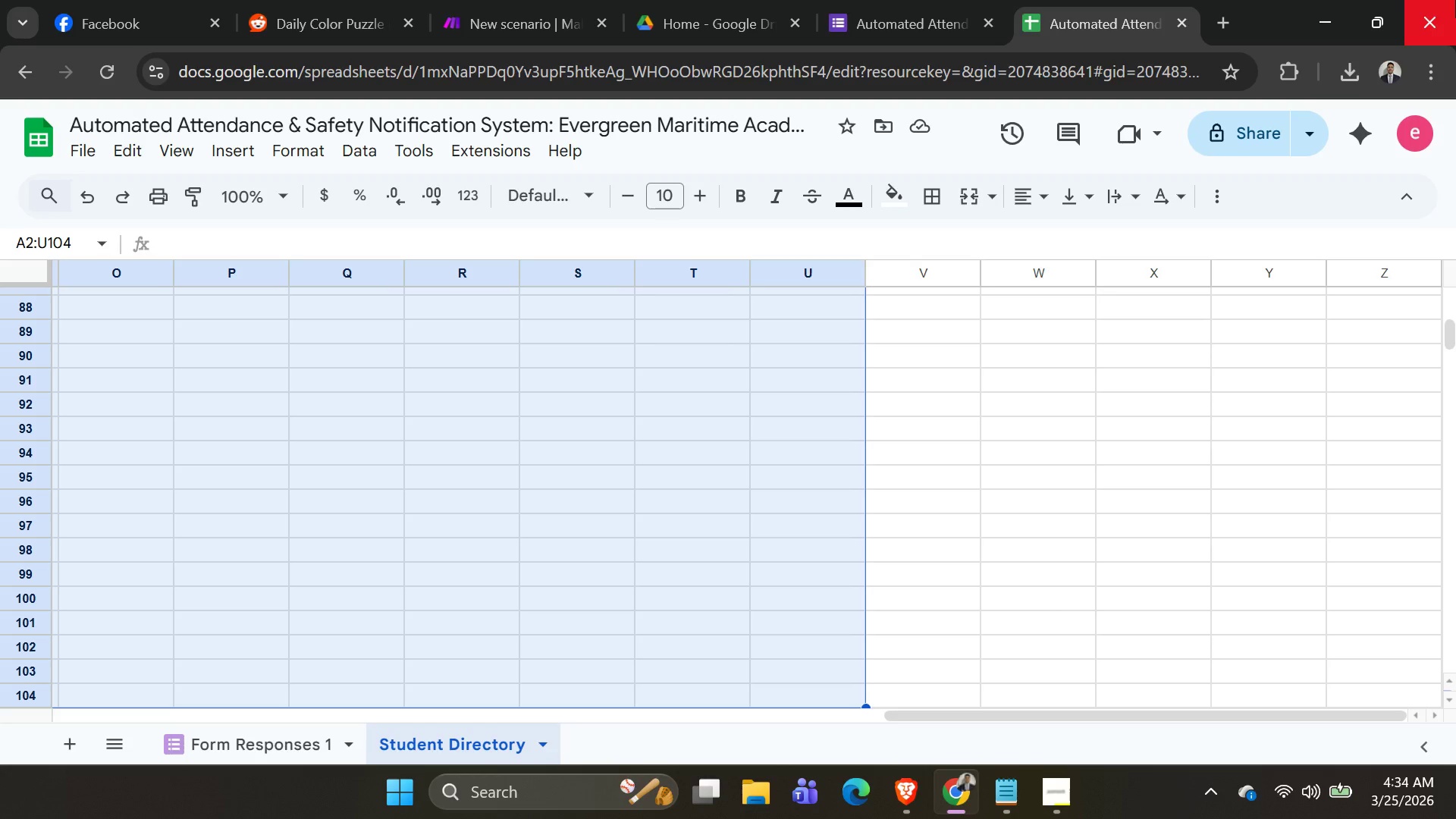 
key(Shift+ArrowRight)
 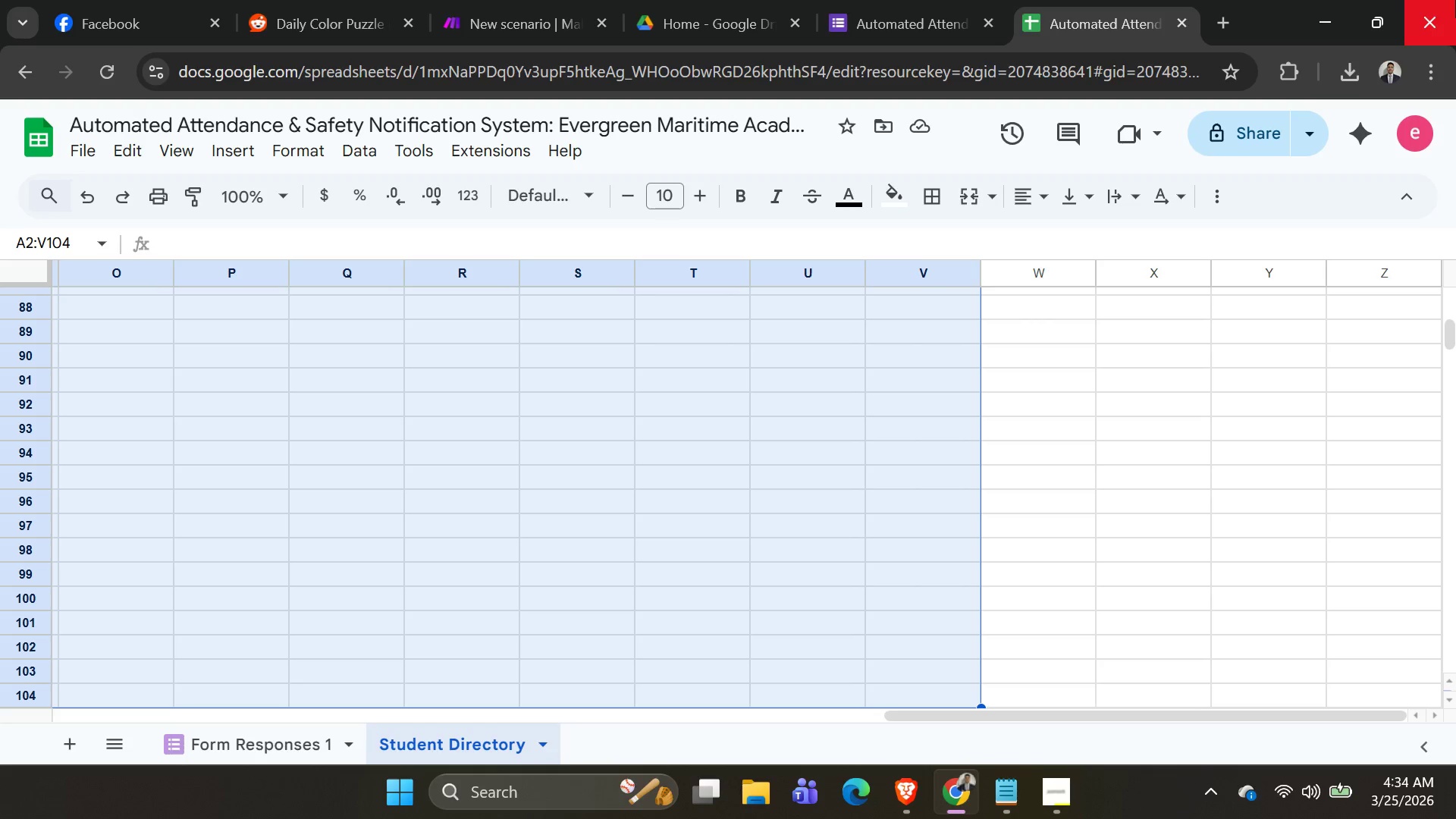 
key(Shift+ArrowRight)
 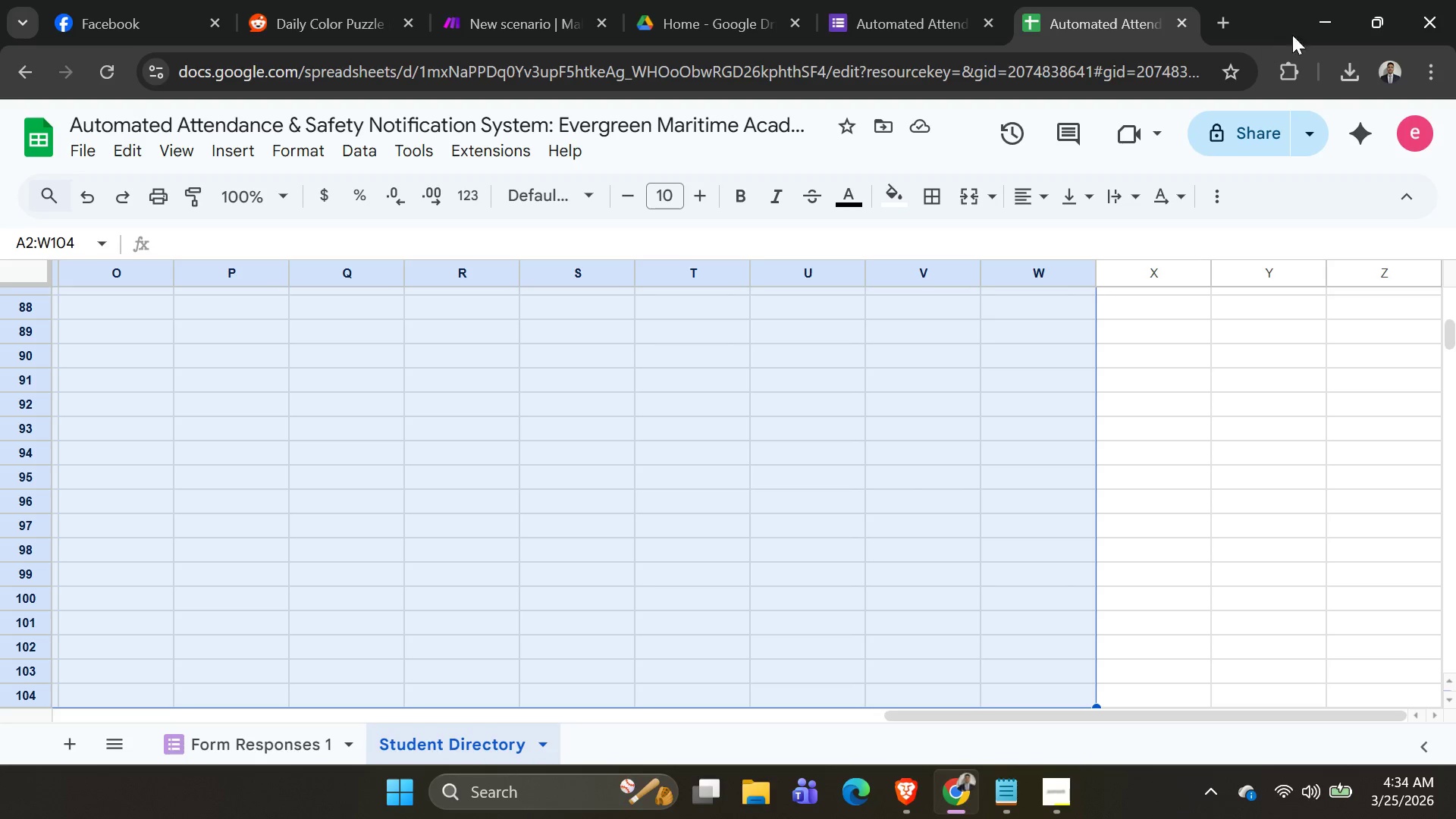 
key(Shift+ArrowDown)
 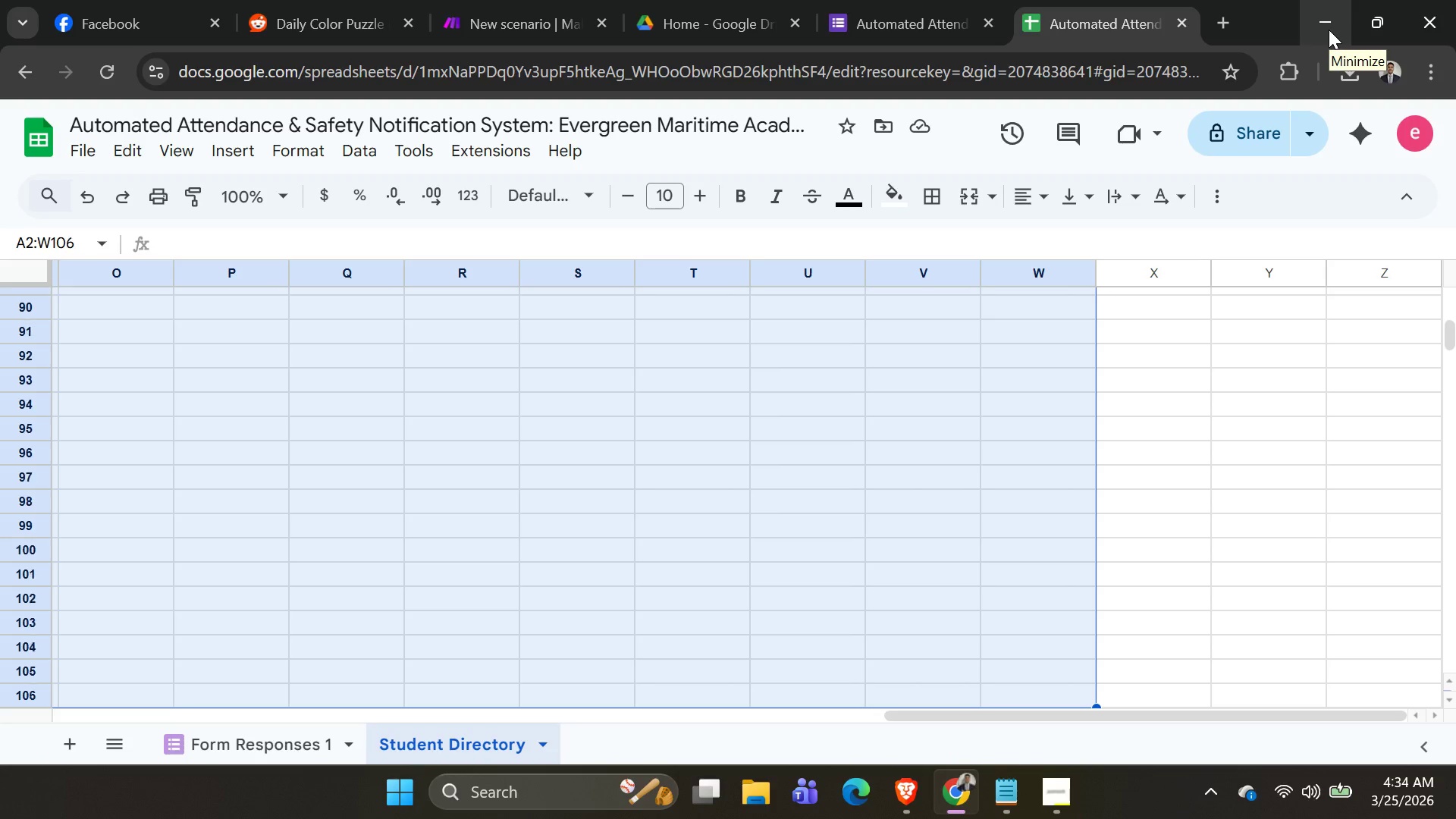 
key(Shift+ArrowDown)
 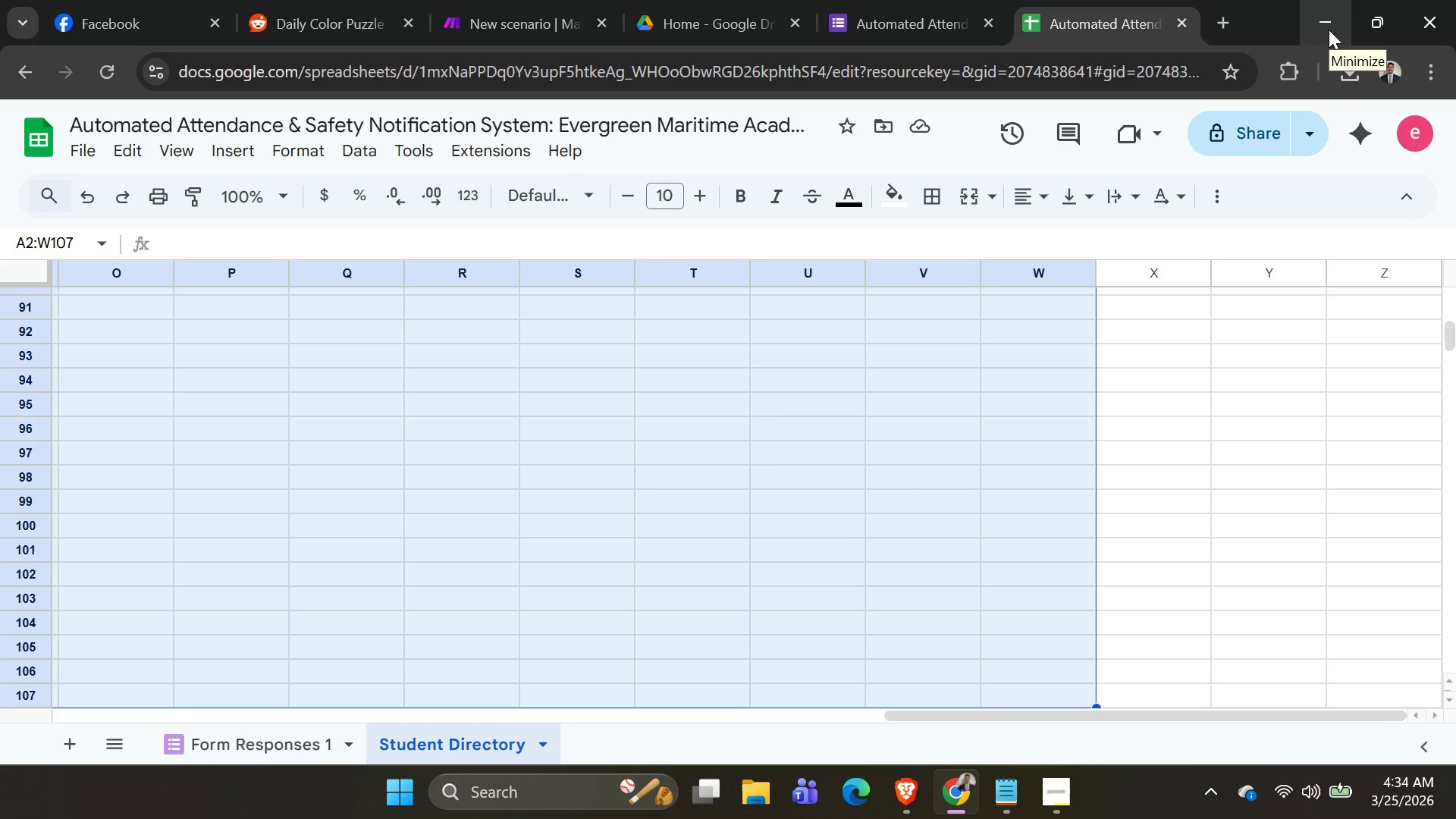 
key(Shift+ArrowDown)
 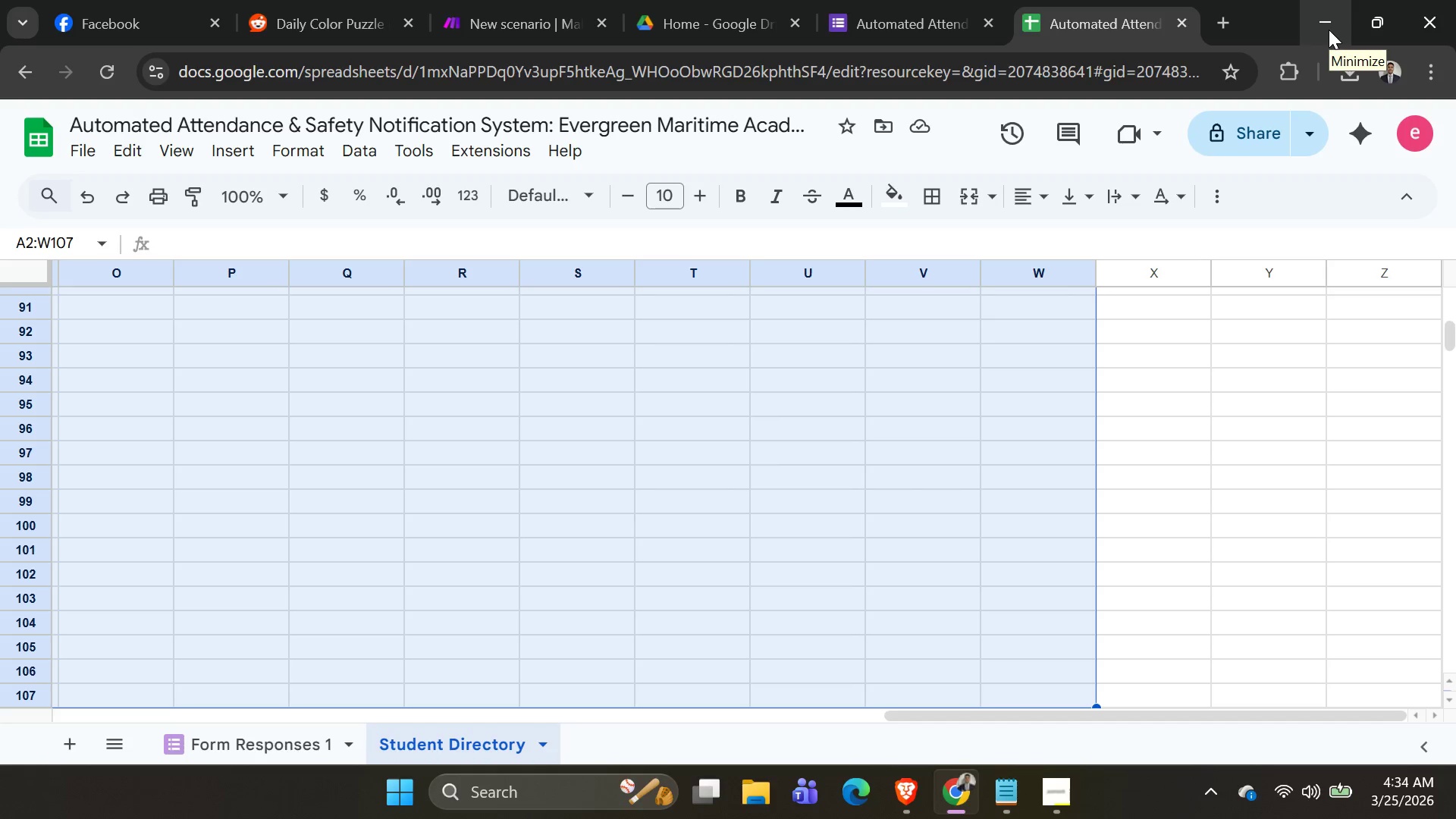 
key(Shift+ArrowDown)
 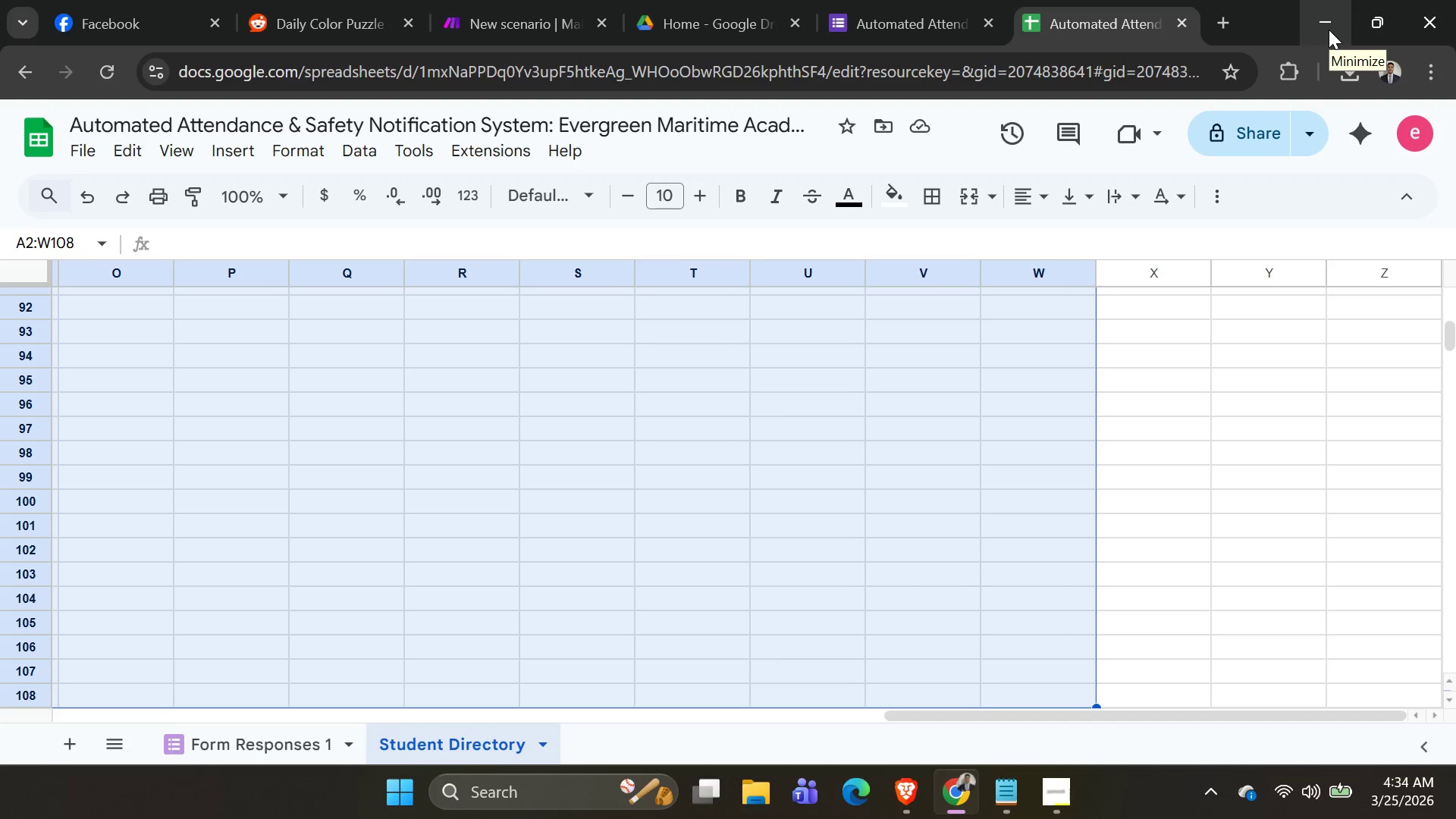 
key(Shift+ArrowDown)
 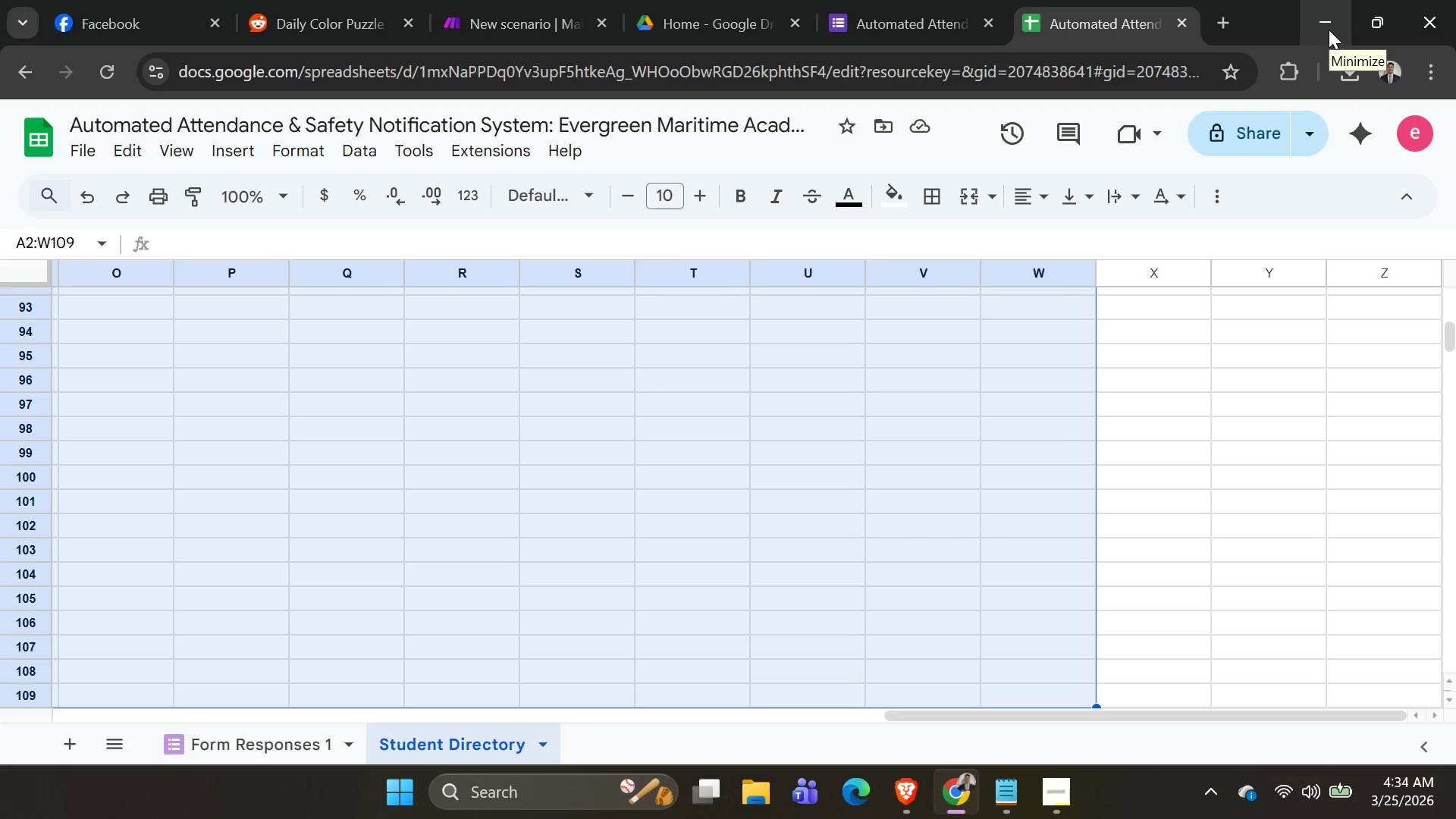 
key(Shift+ArrowDown)
 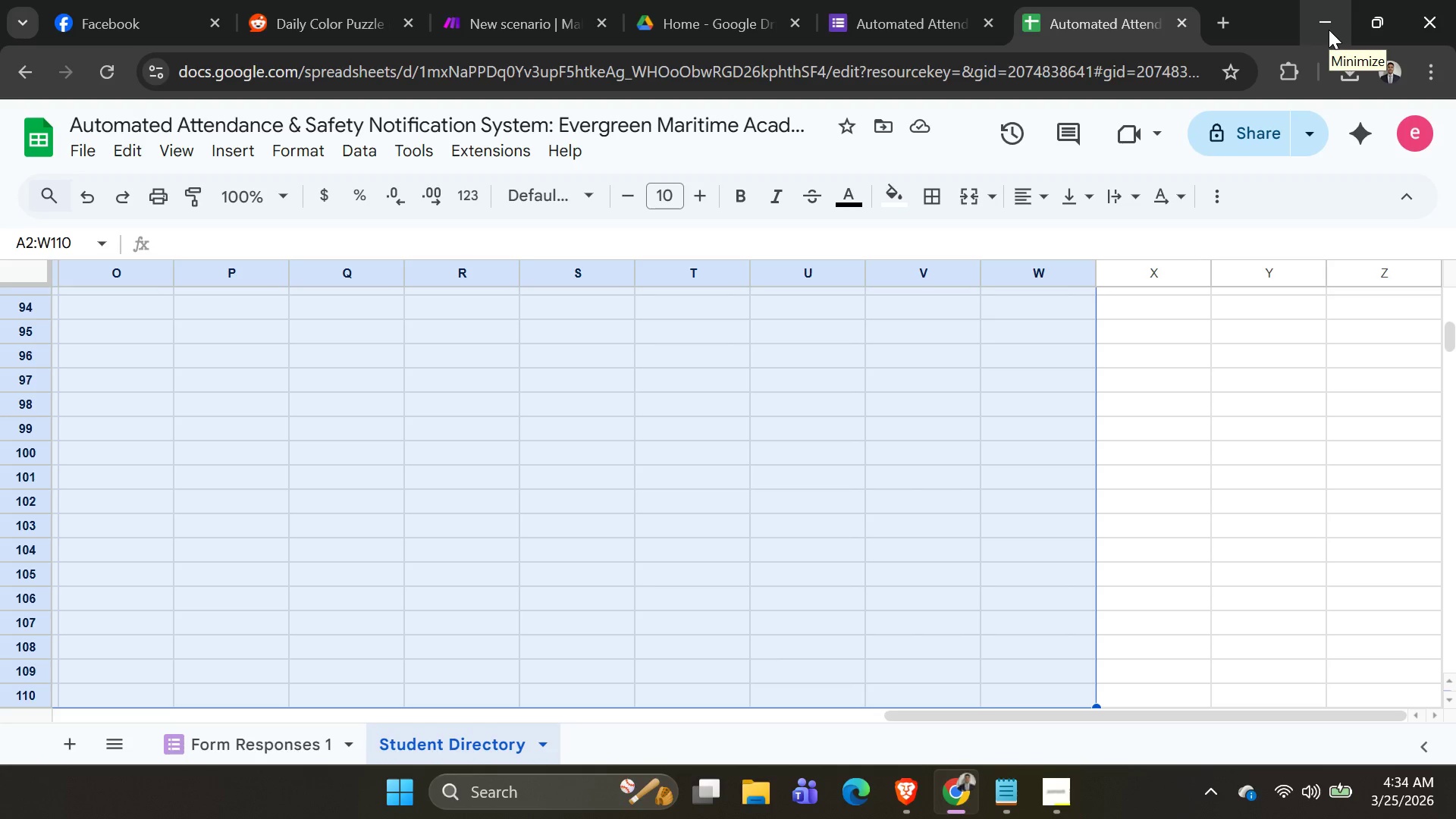 
key(Shift+ArrowDown)
 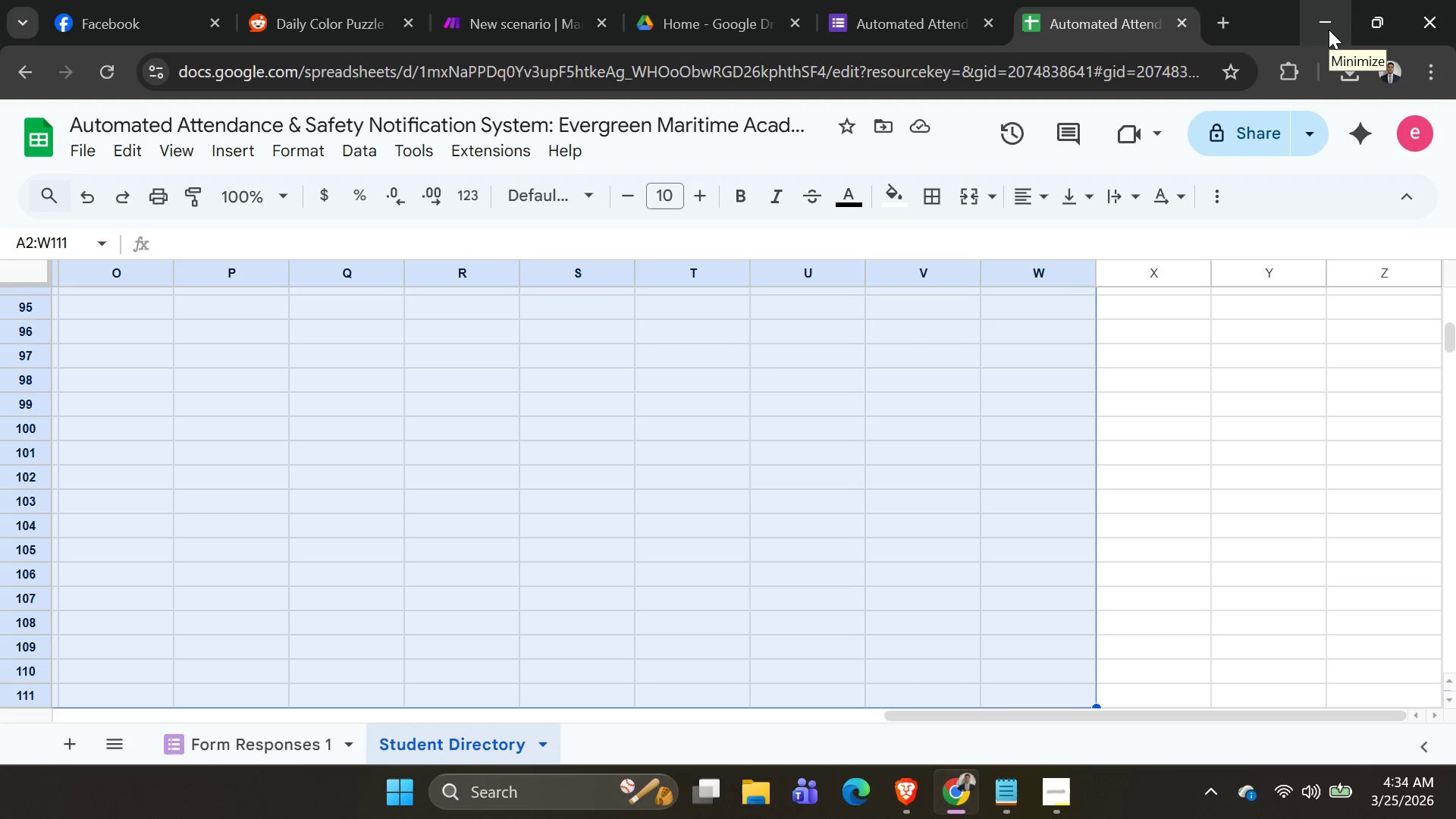 
key(Shift+ArrowDown)
 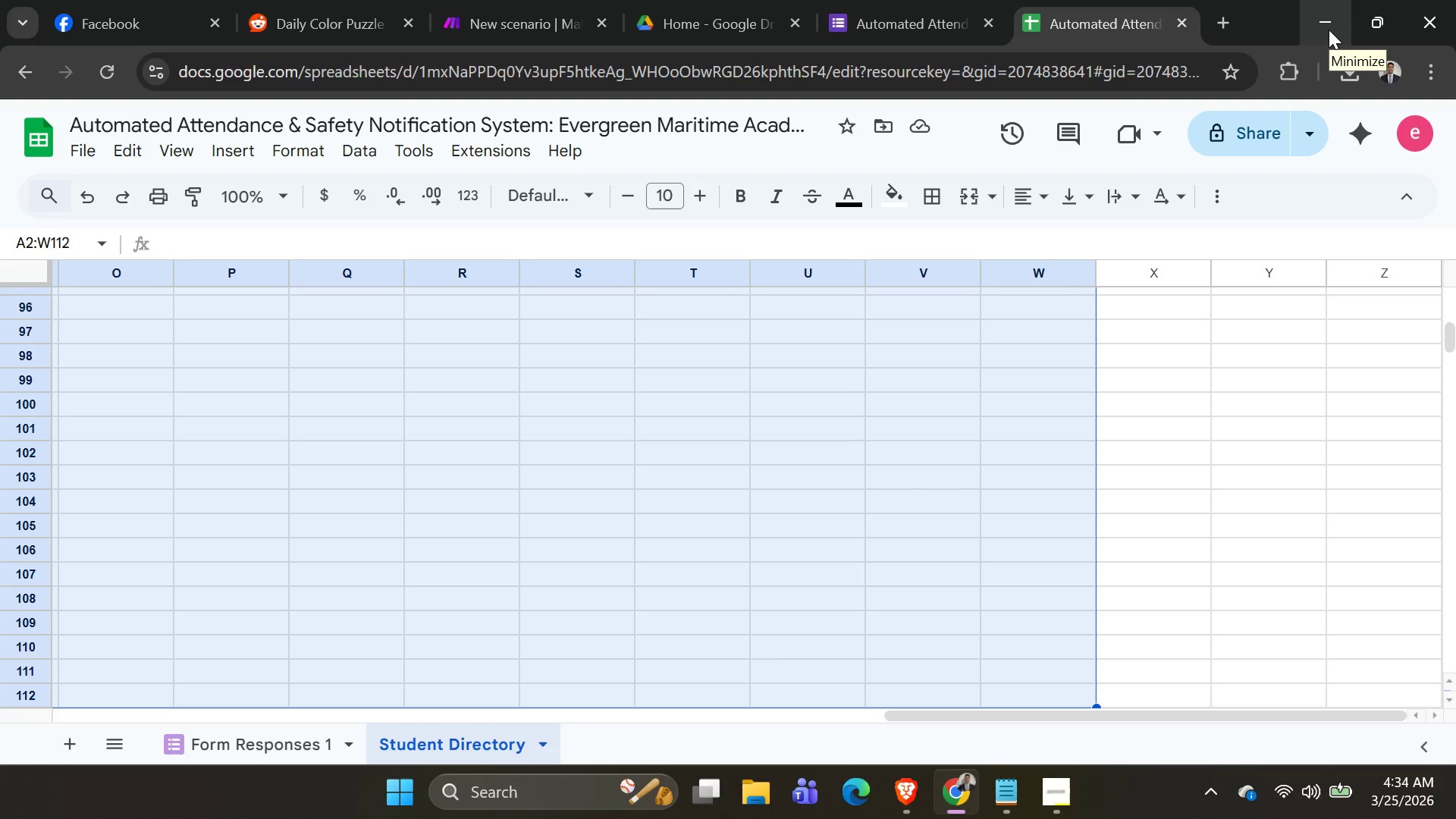 
key(Shift+ArrowDown)
 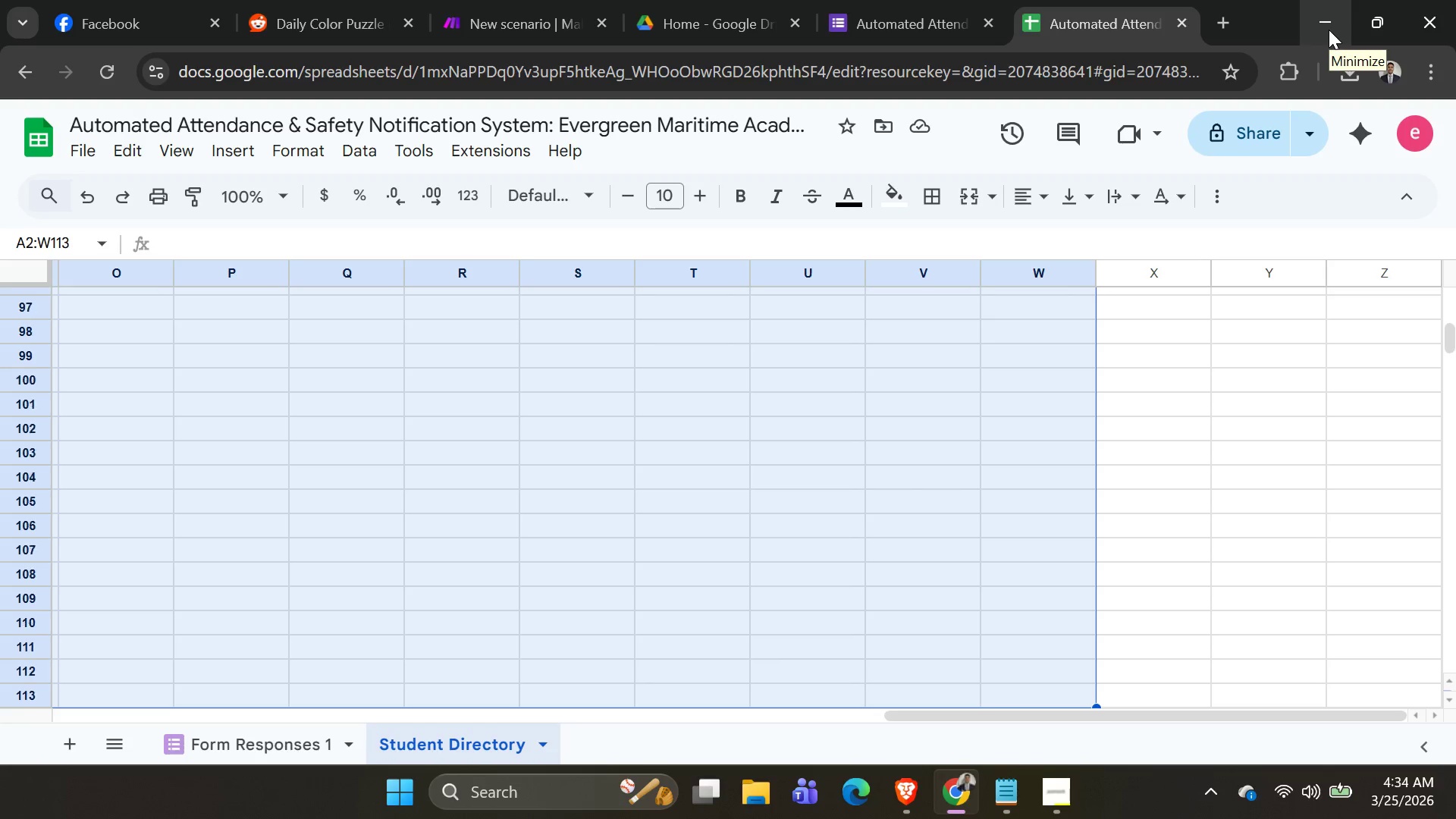 
key(Shift+ArrowDown)
 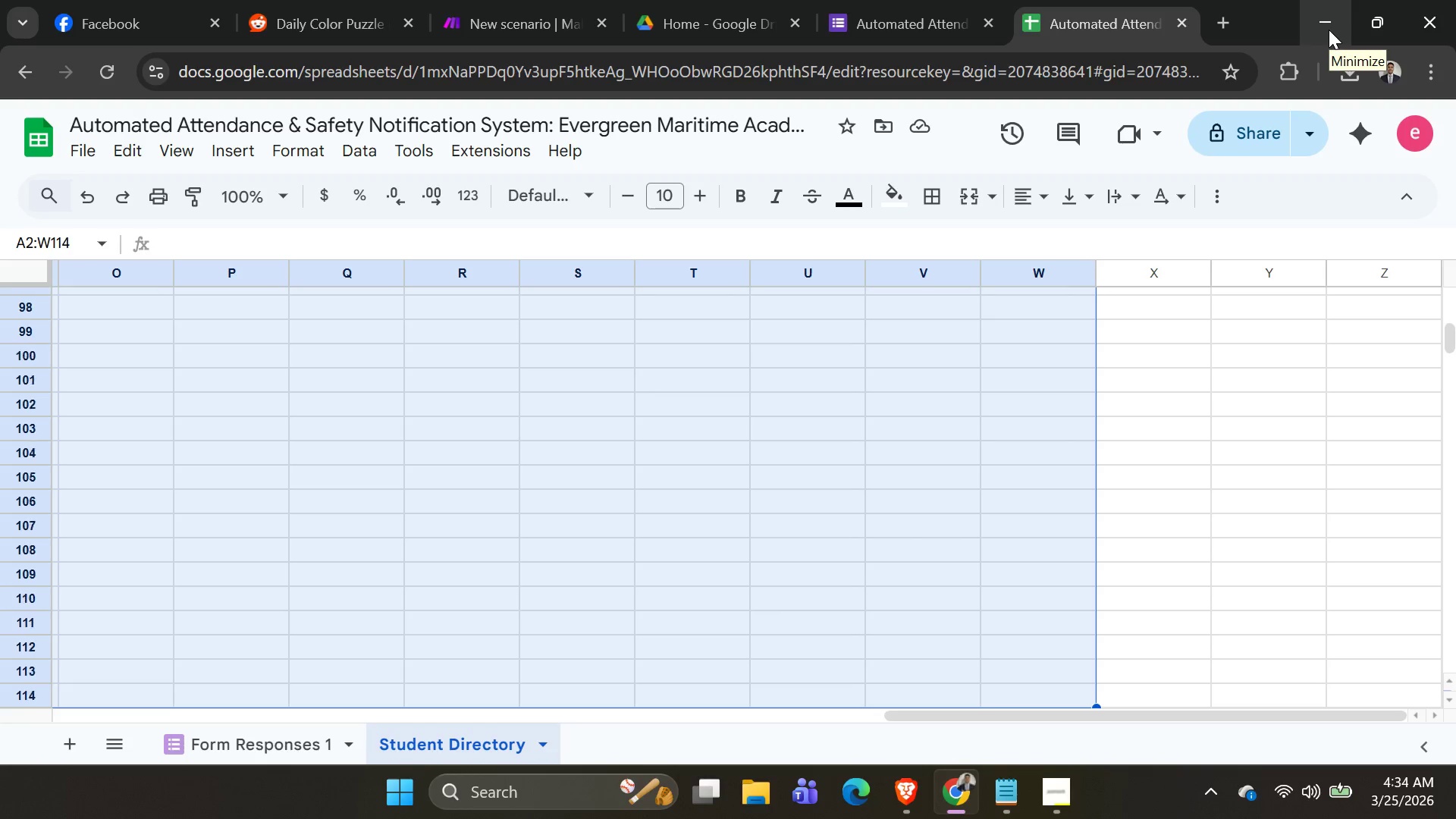 
key(Shift+ArrowDown)
 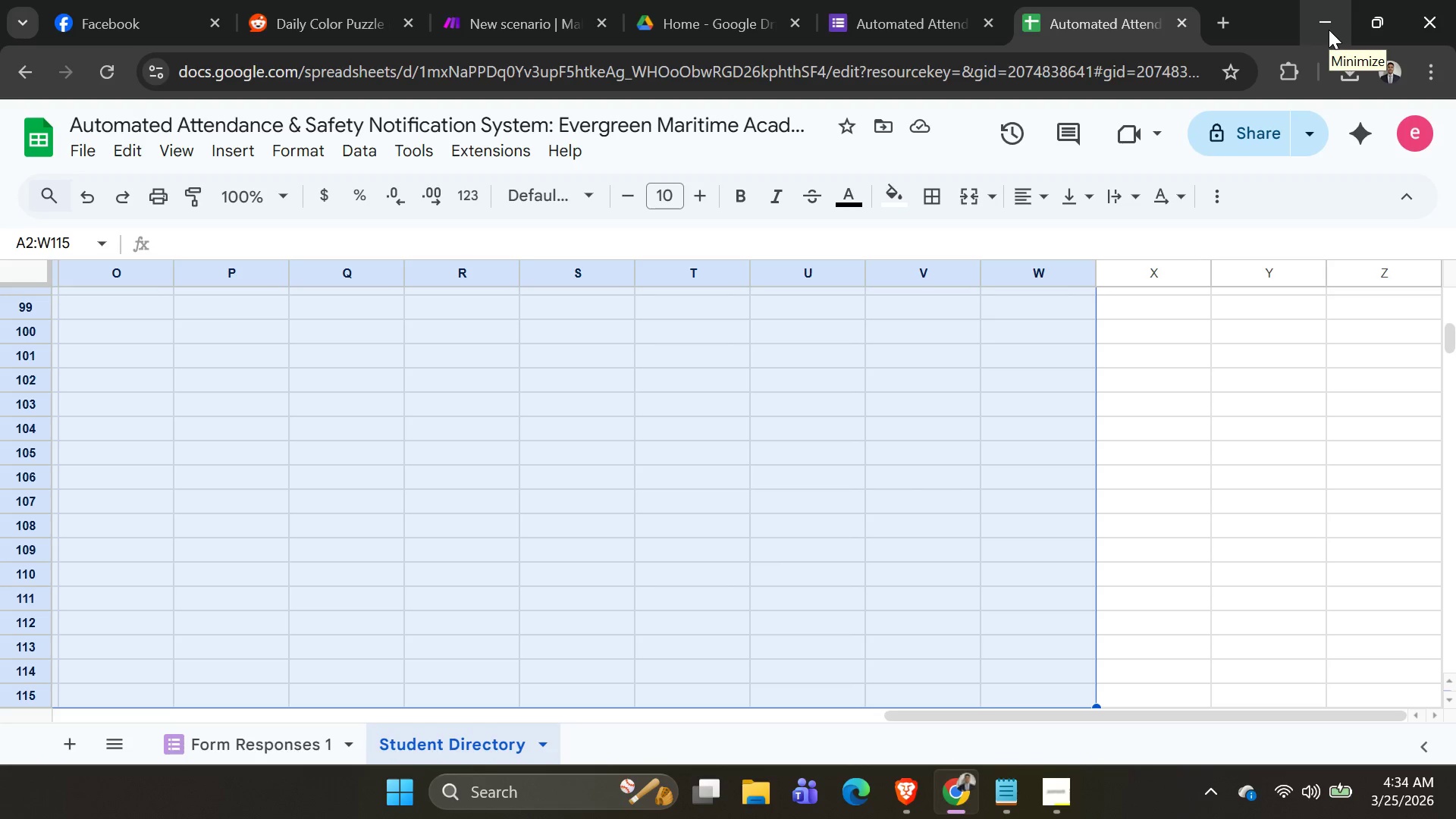 
key(Shift+ArrowDown)
 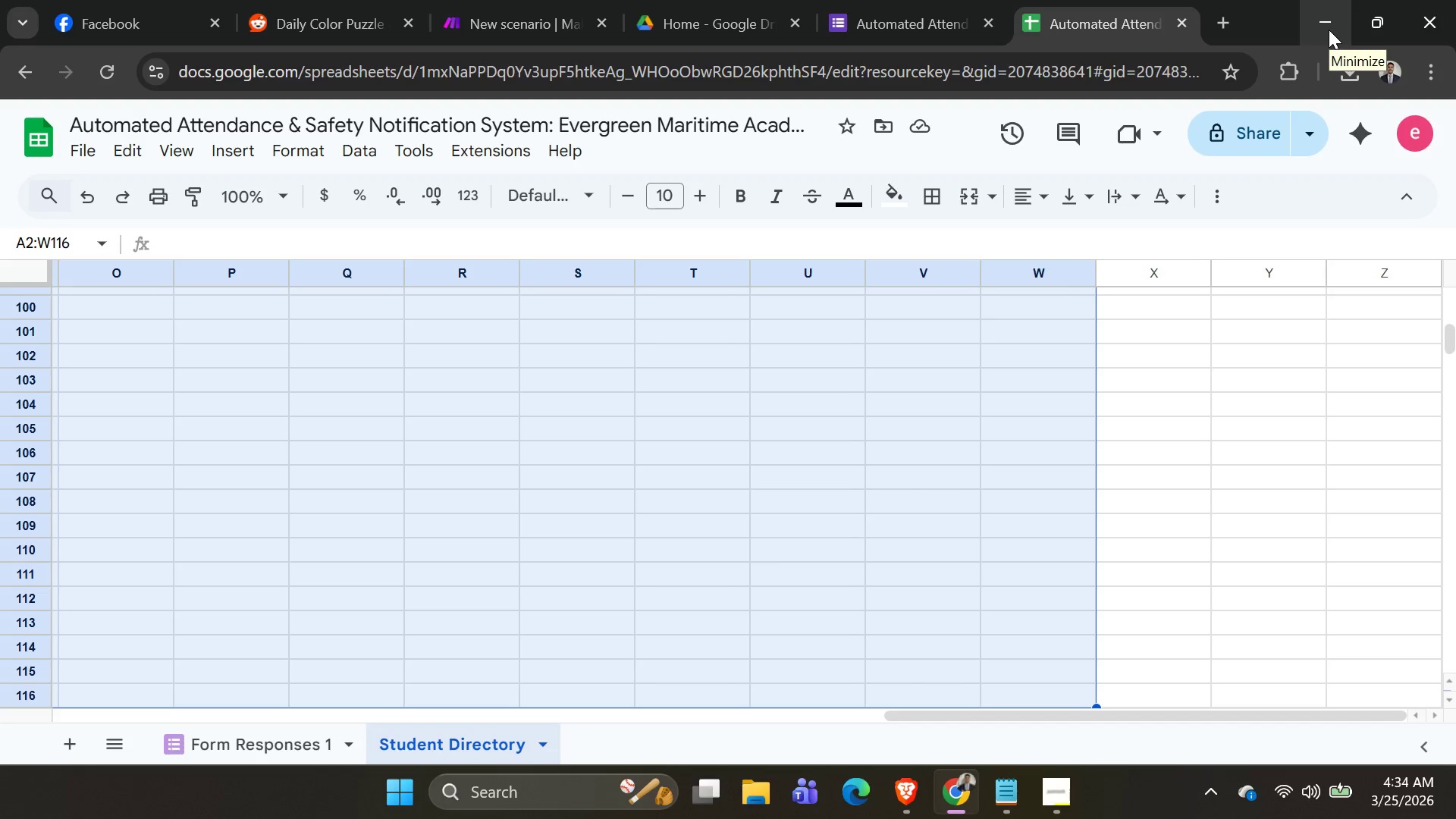 
key(Shift+ArrowDown)
 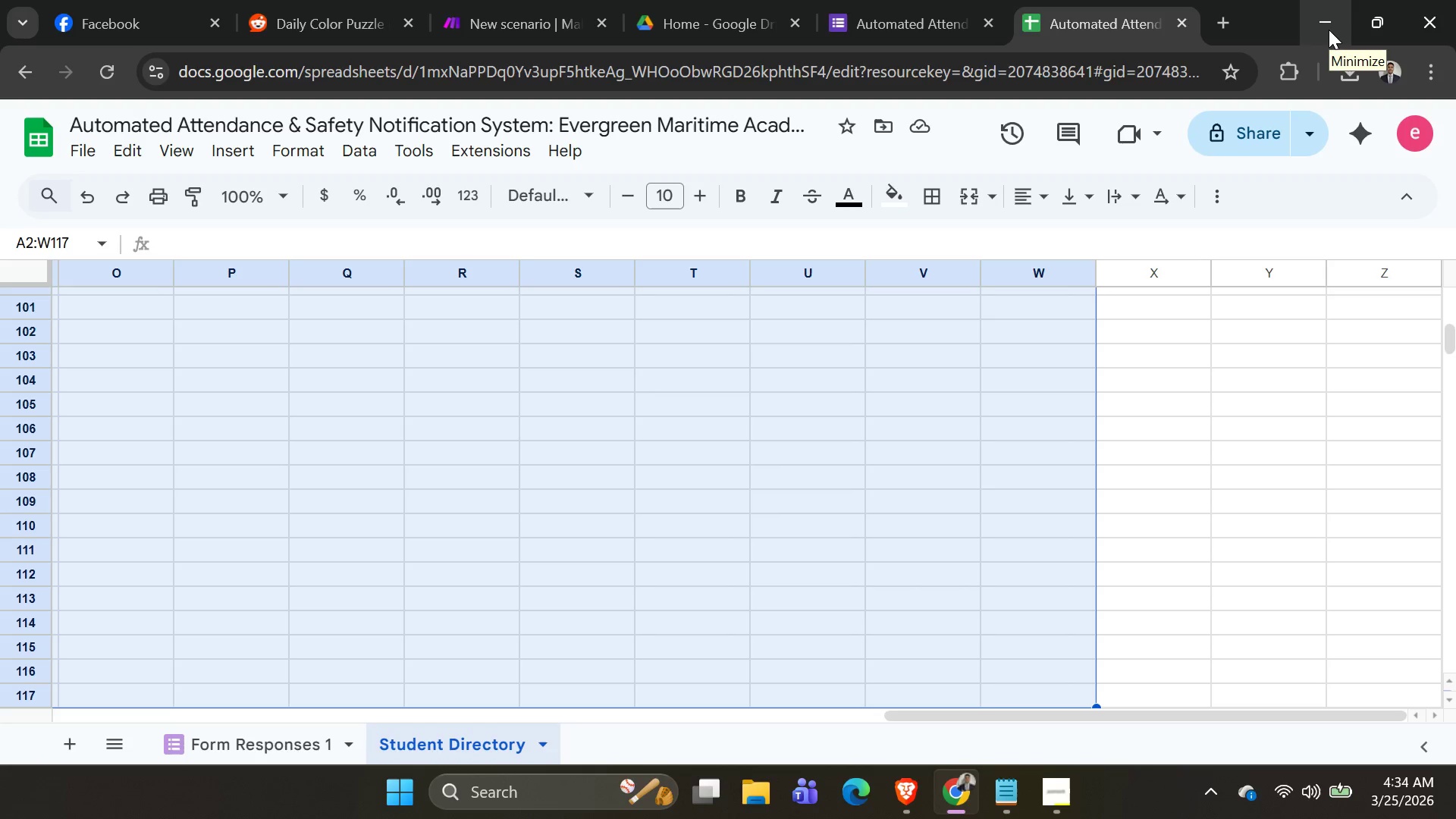 
key(Shift+ArrowDown)
 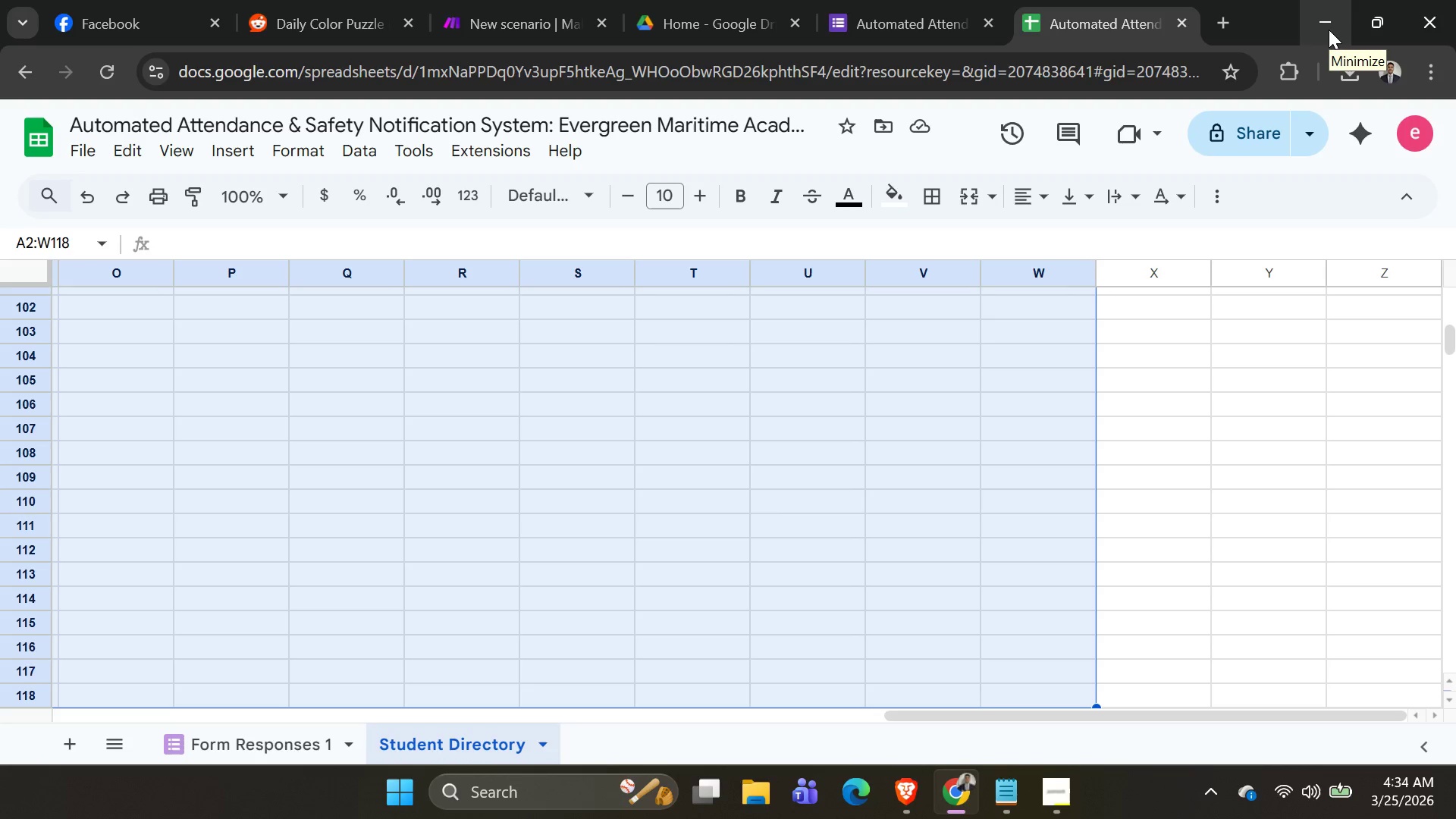 
key(Shift+ArrowDown)
 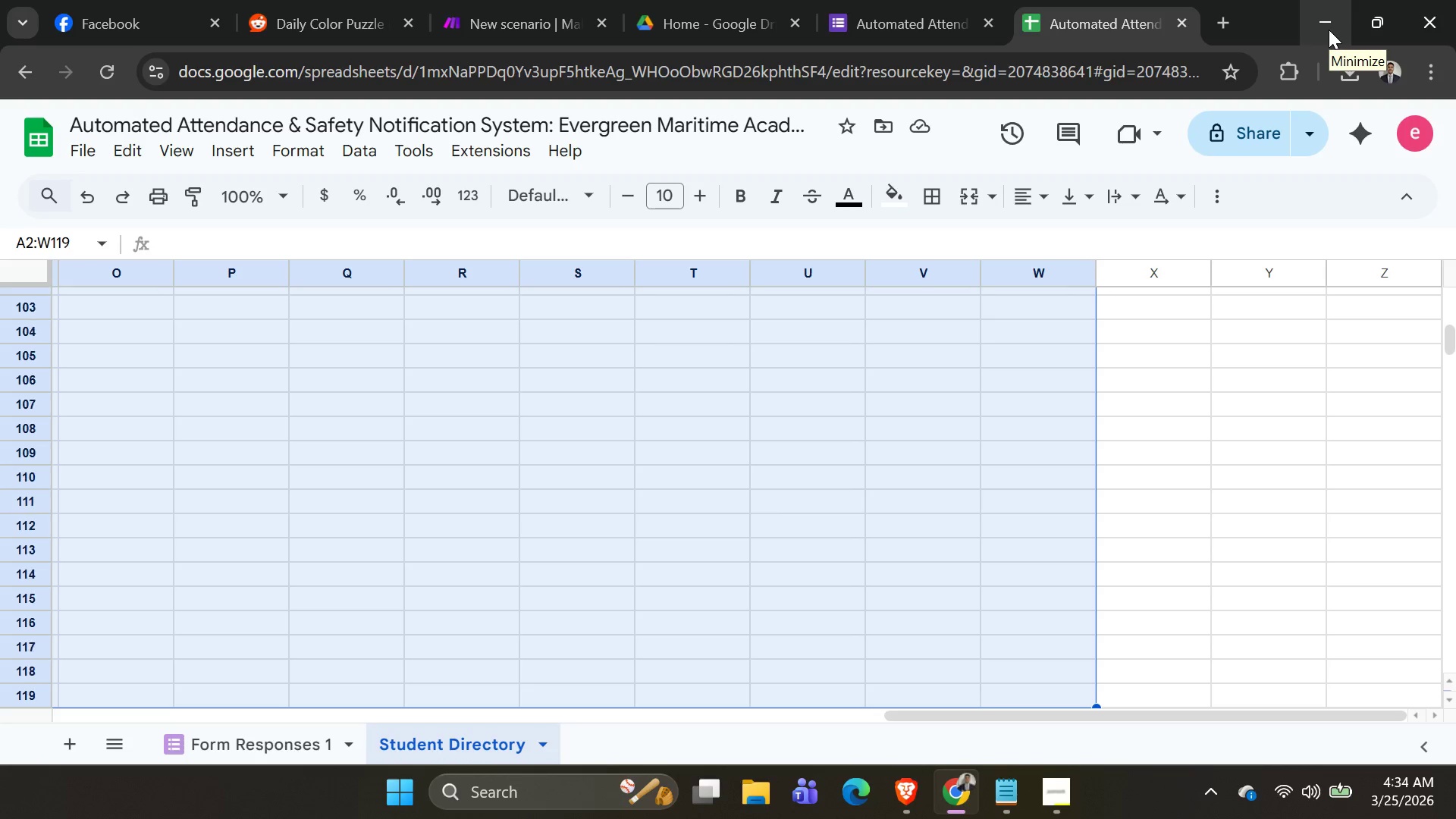 
key(Shift+ArrowDown)
 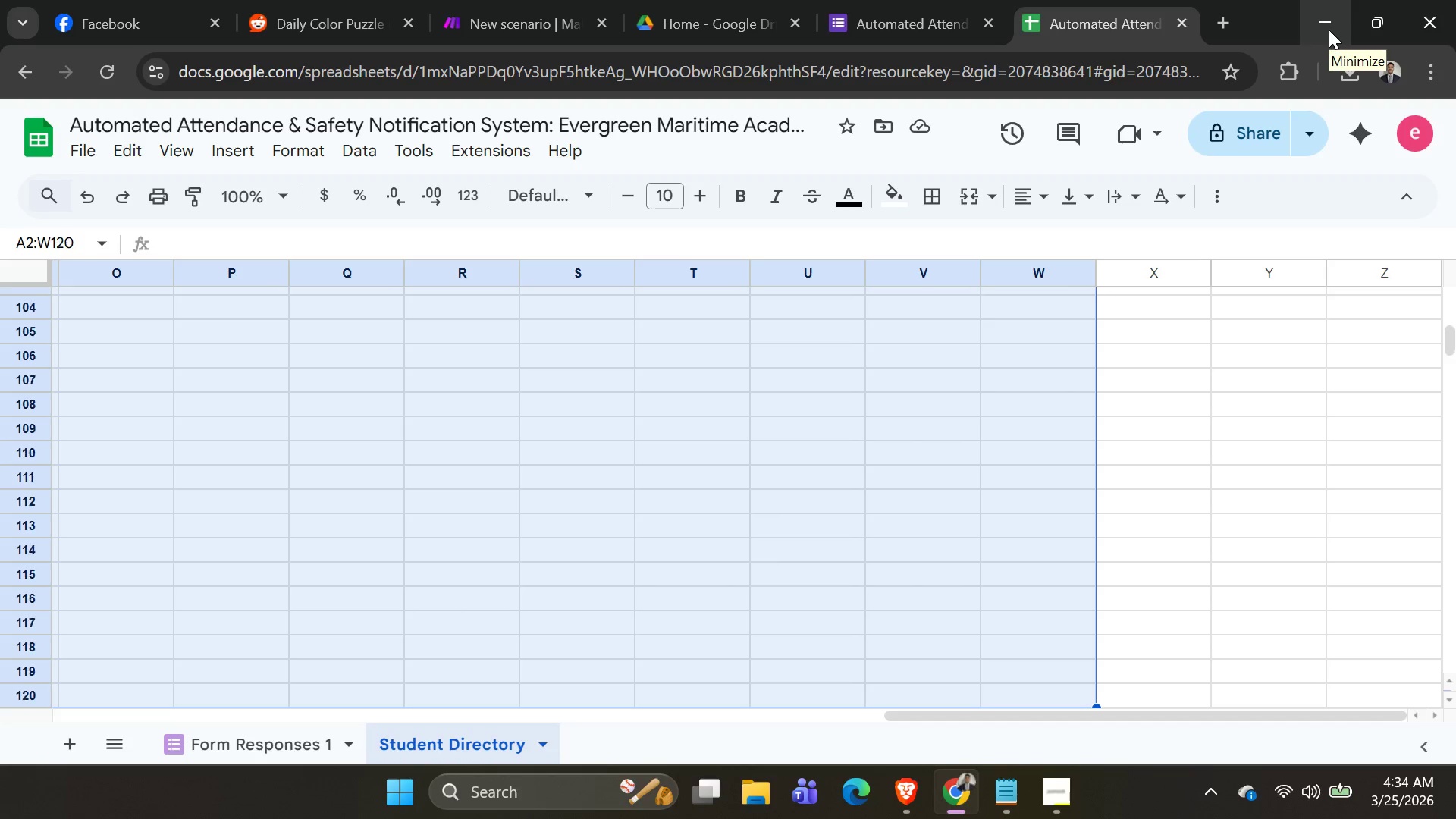 
key(Shift+ArrowDown)
 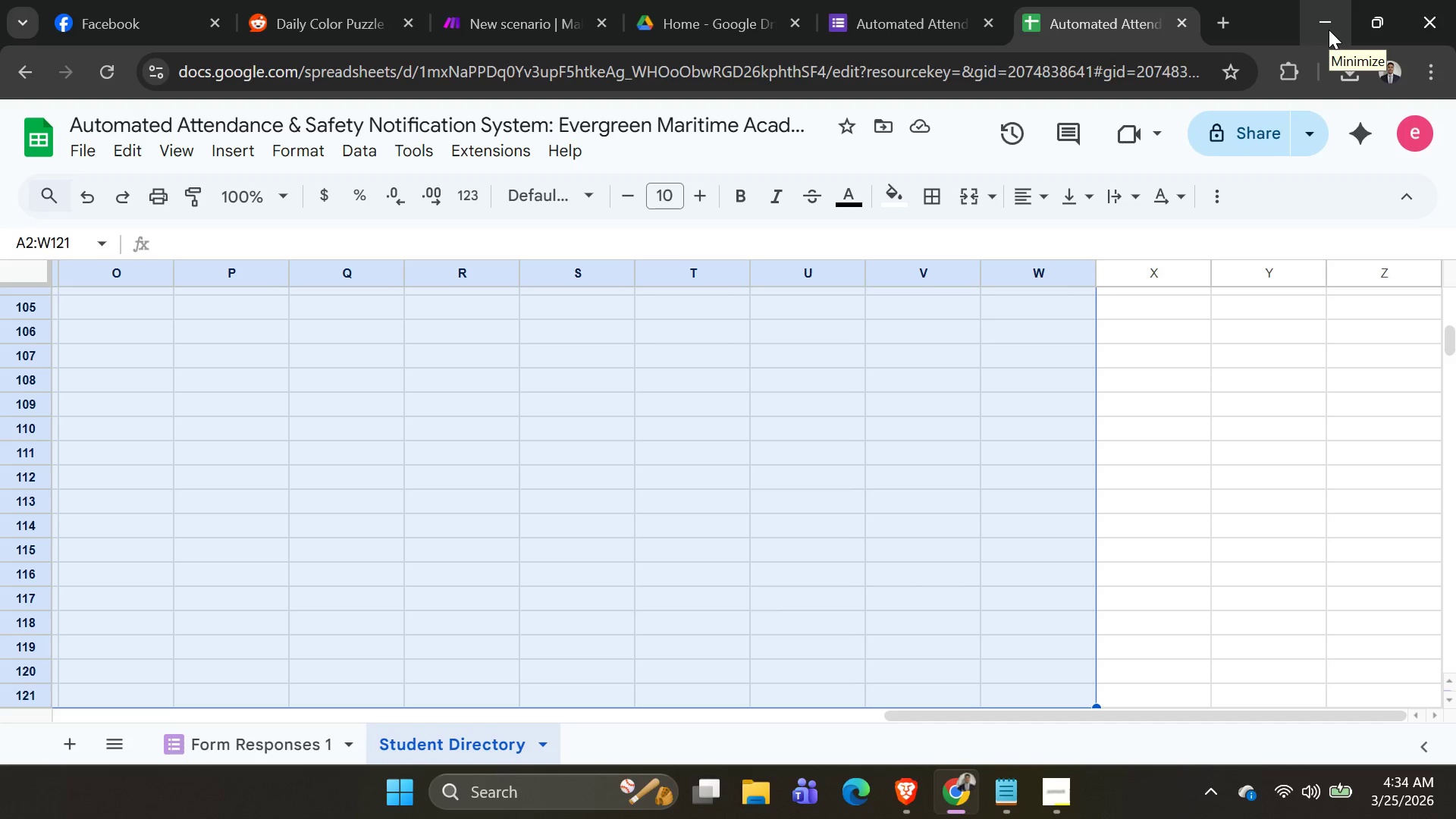 
key(Shift+ArrowDown)
 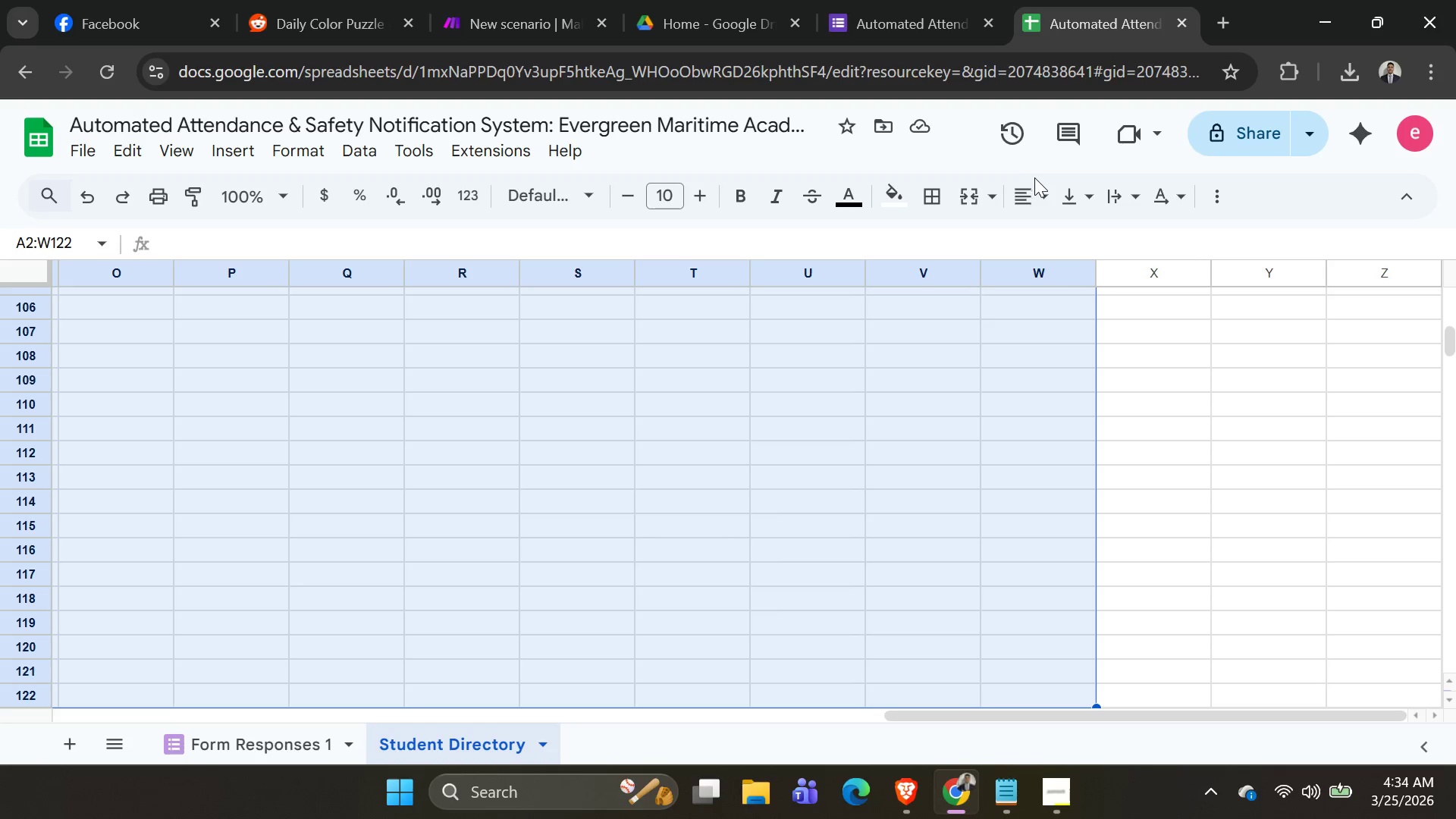 
left_click([1042, 193])
 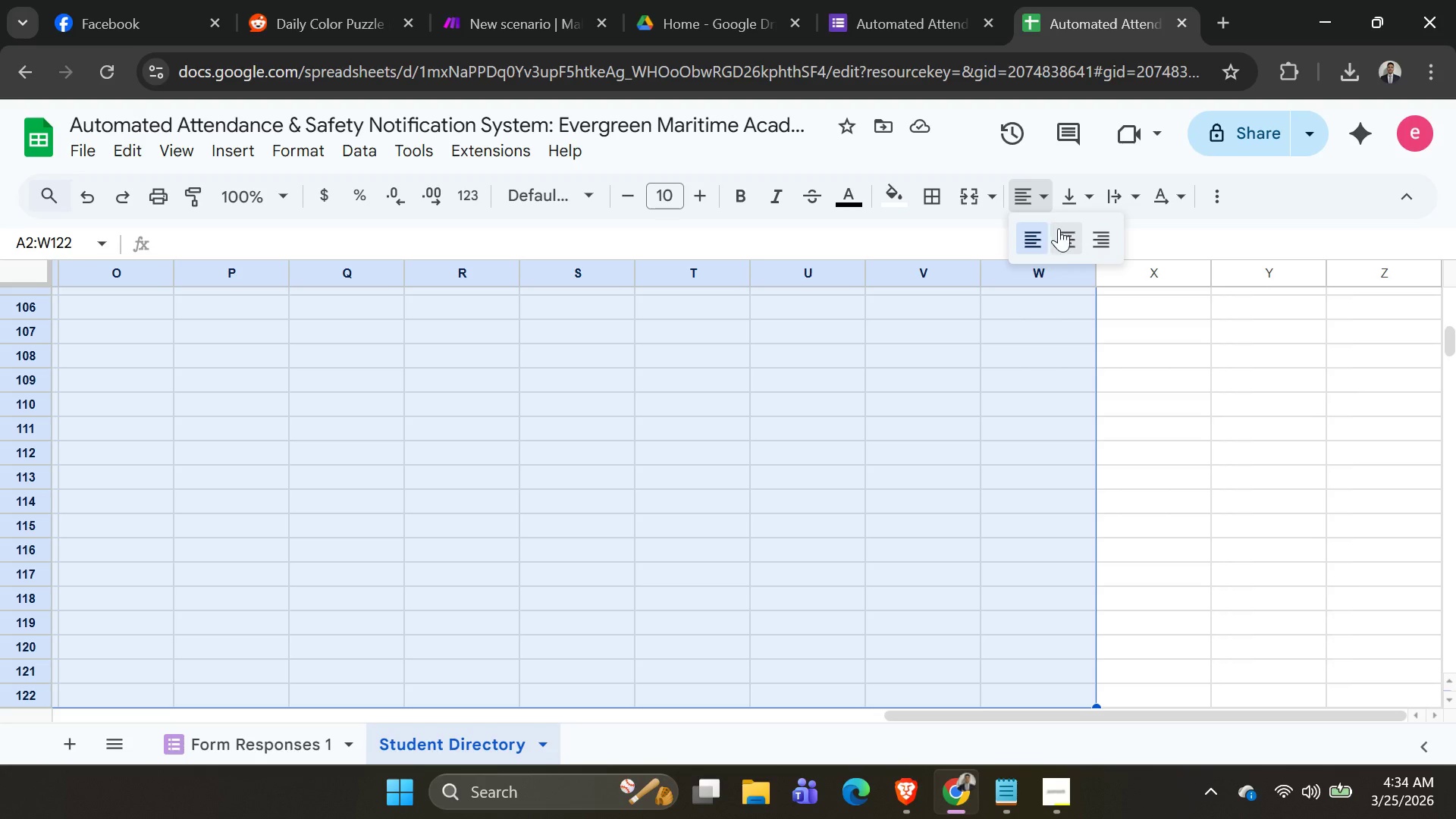 
left_click([1062, 234])
 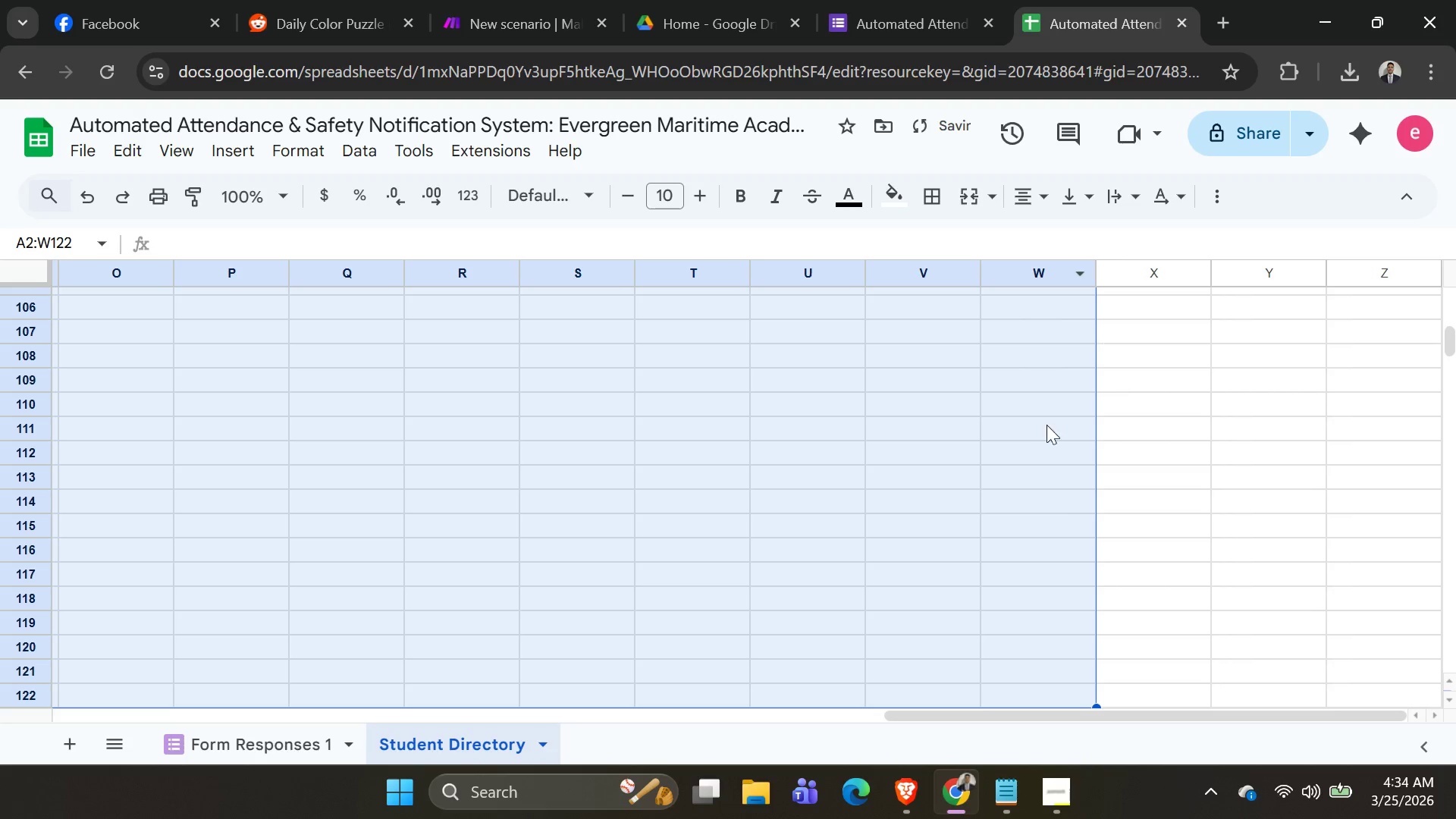 
scroll: coordinate [965, 458], scroll_direction: up, amount: 25.0
 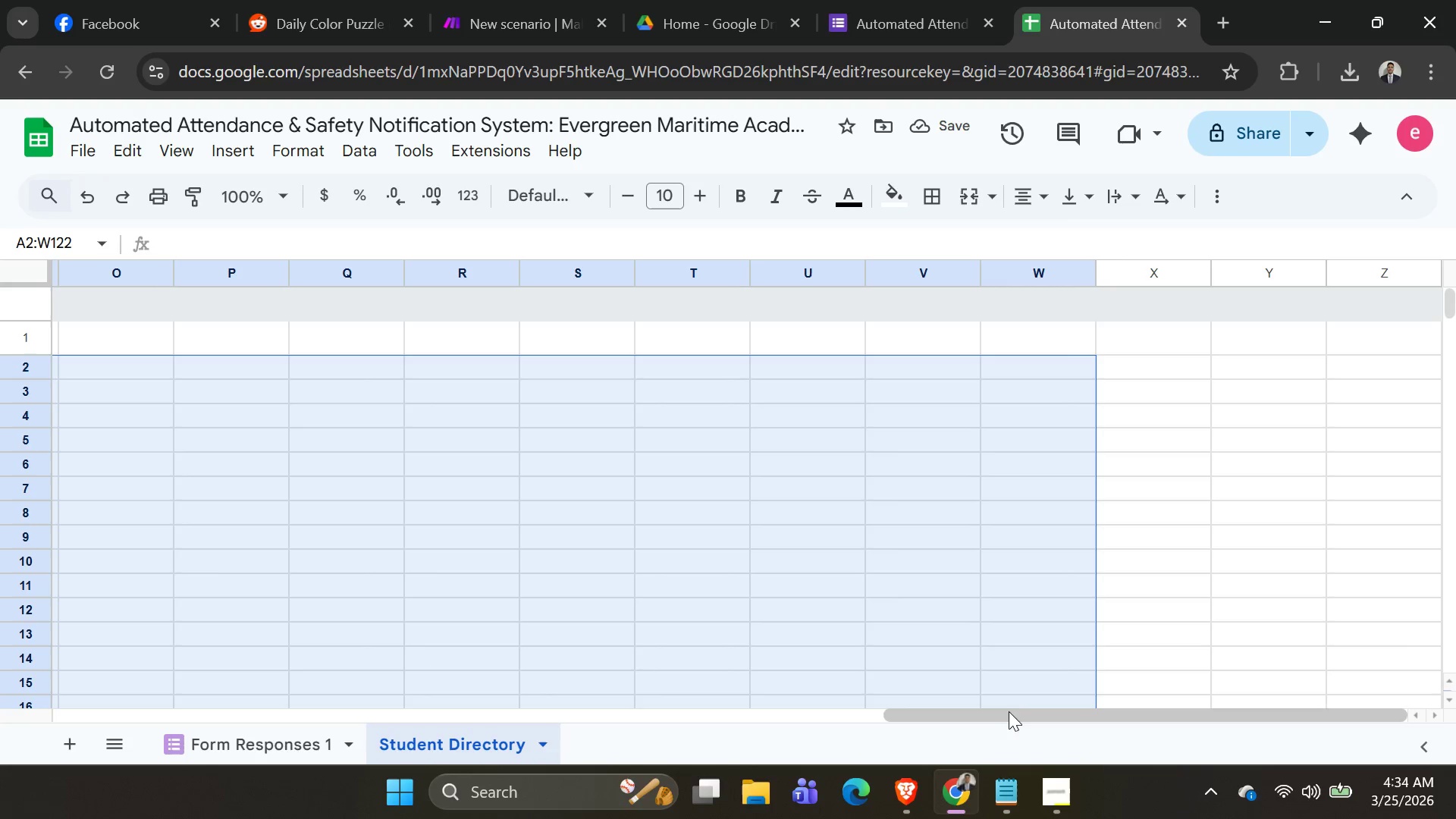 
left_click_drag(start_coordinate=[1009, 712], to_coordinate=[39, 738])
 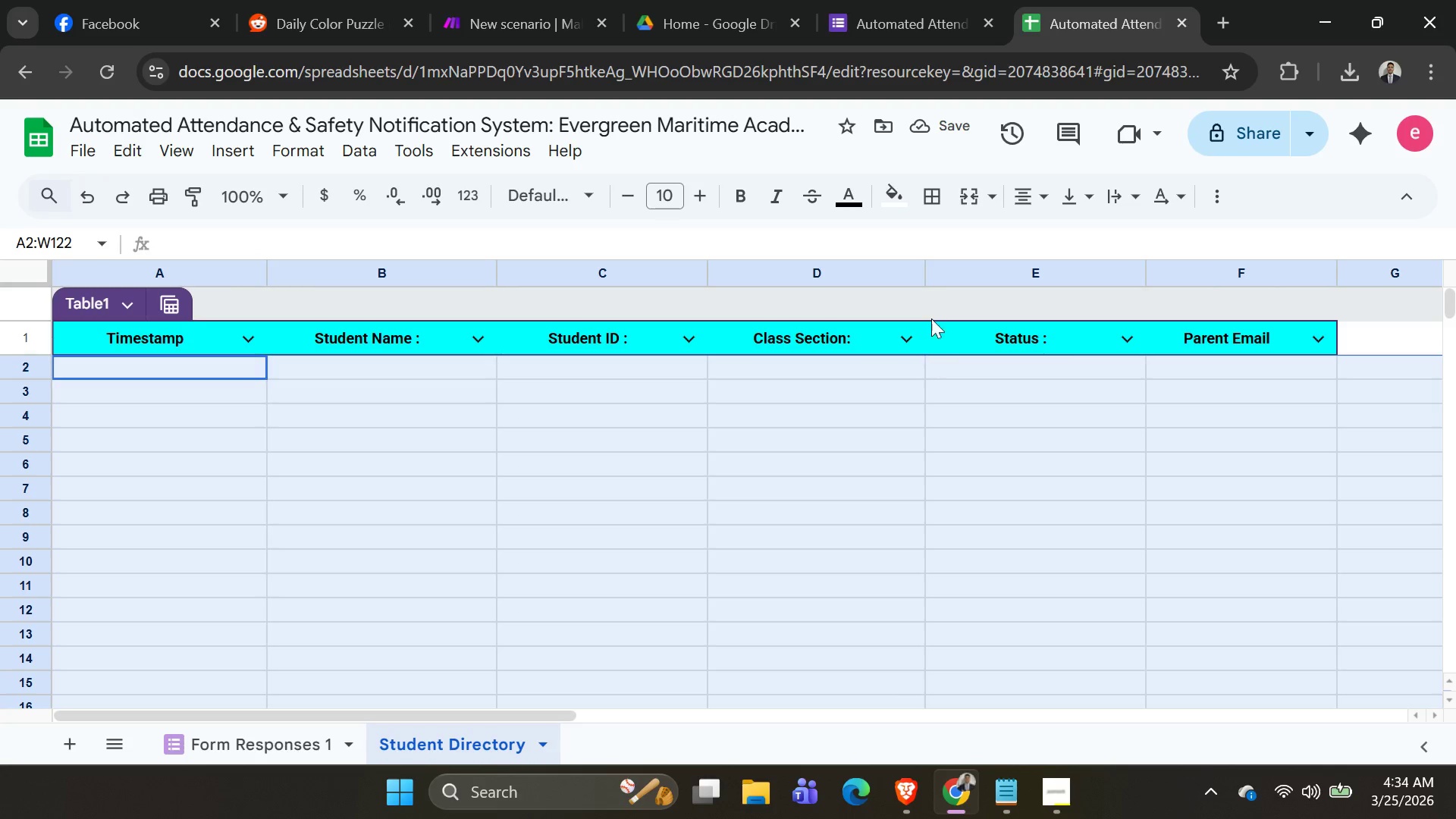 
left_click([930, 305])
 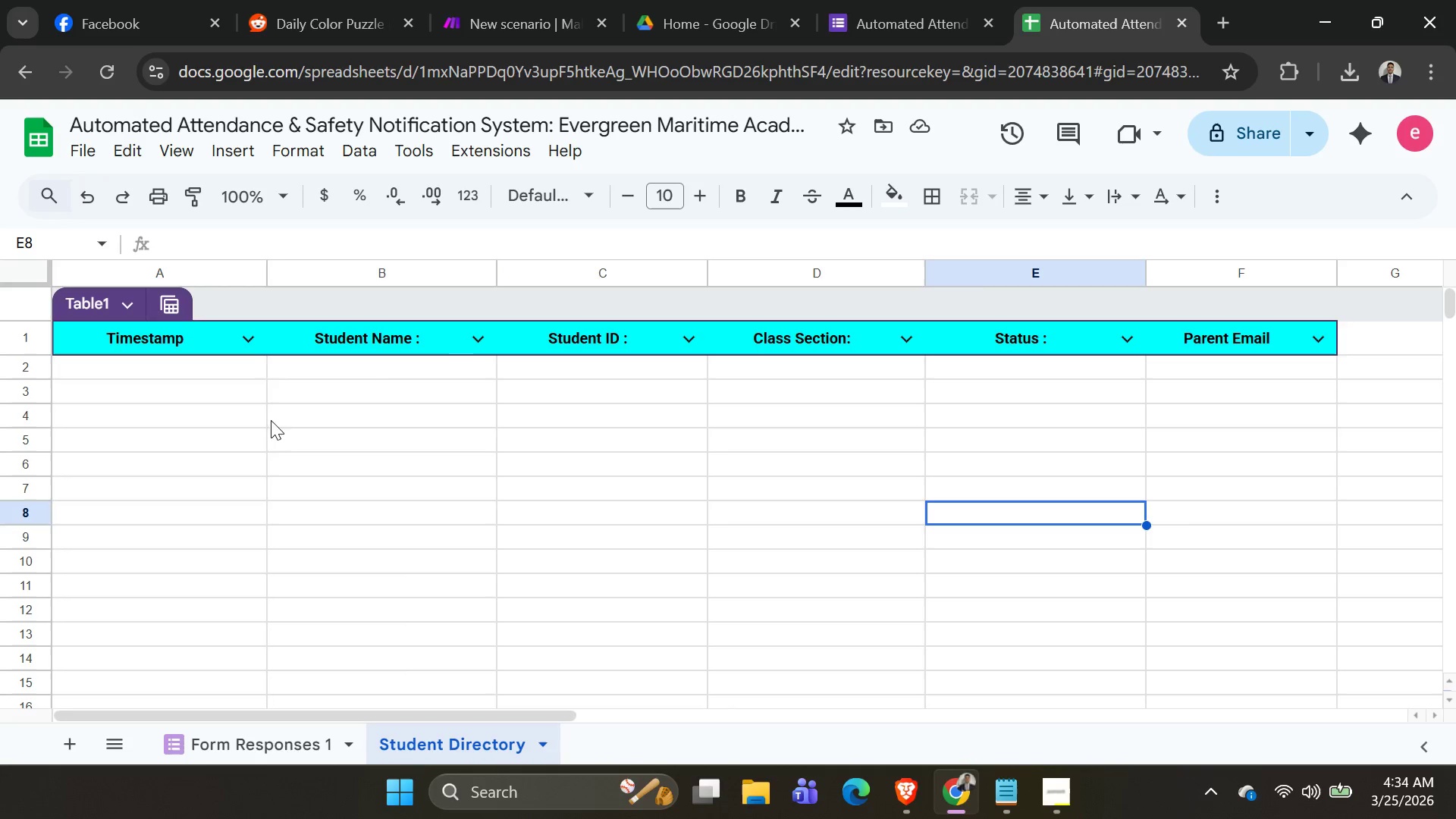 
key(Alt+AltLeft)
 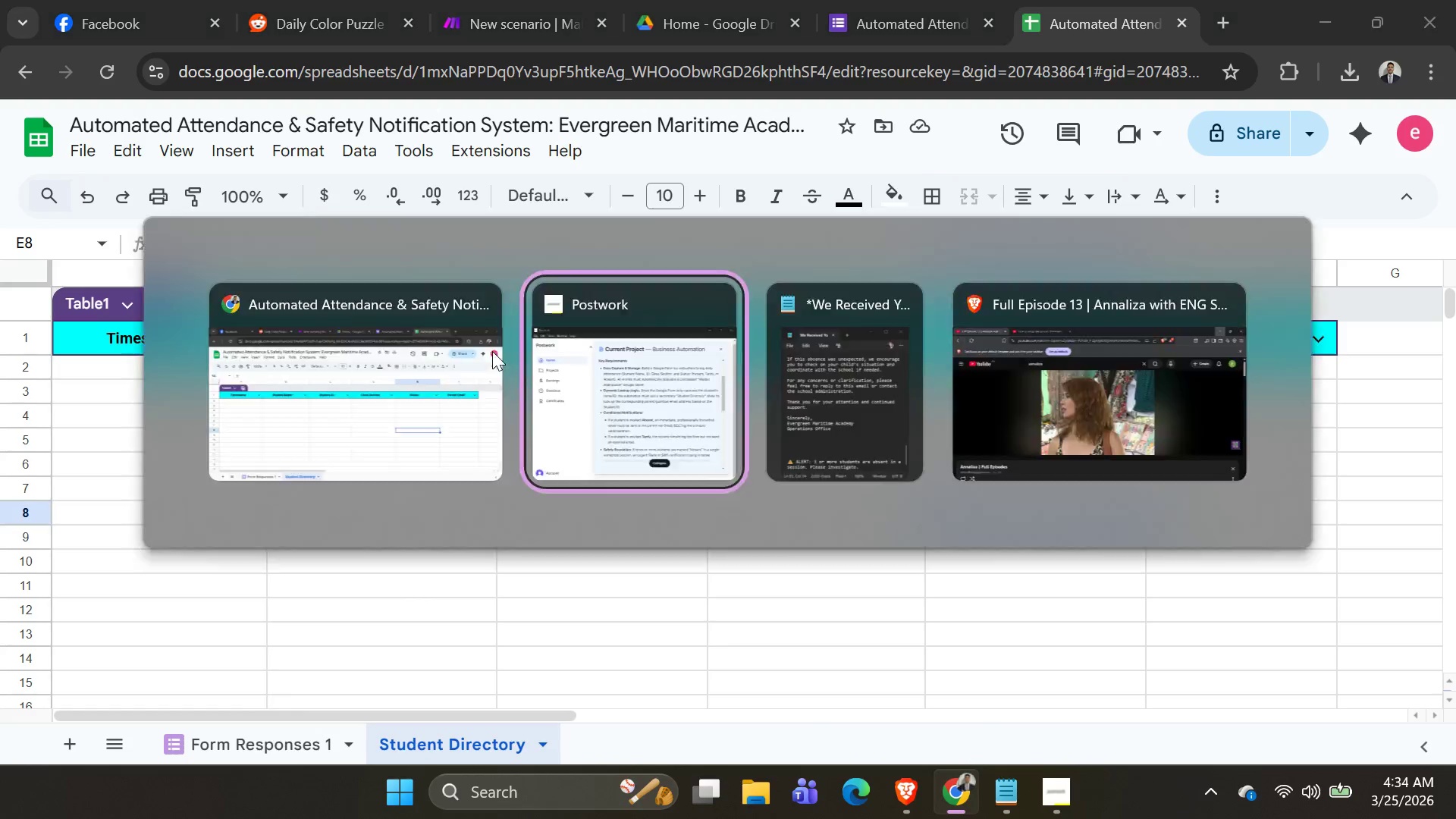 
key(Alt+Tab)